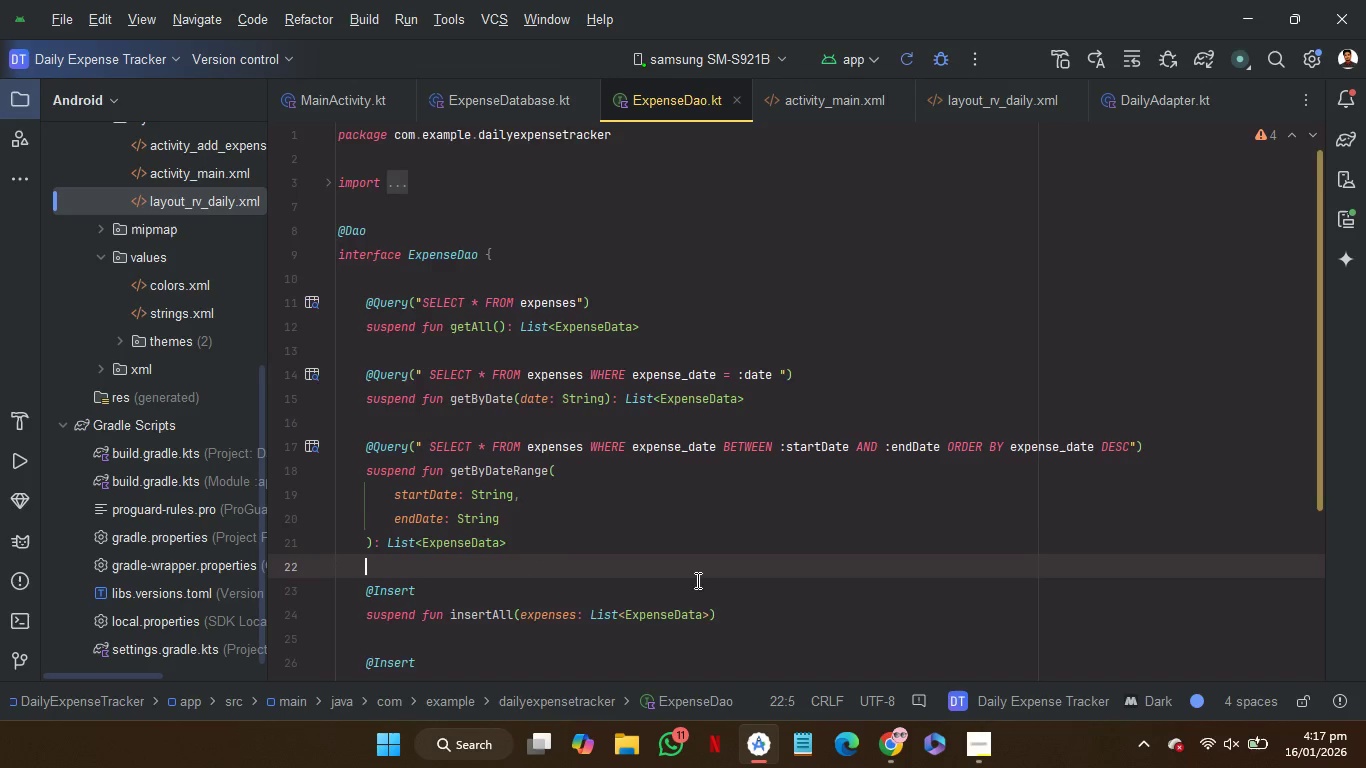 
scroll: coordinate [696, 580], scroll_direction: down, amount: 2.0
 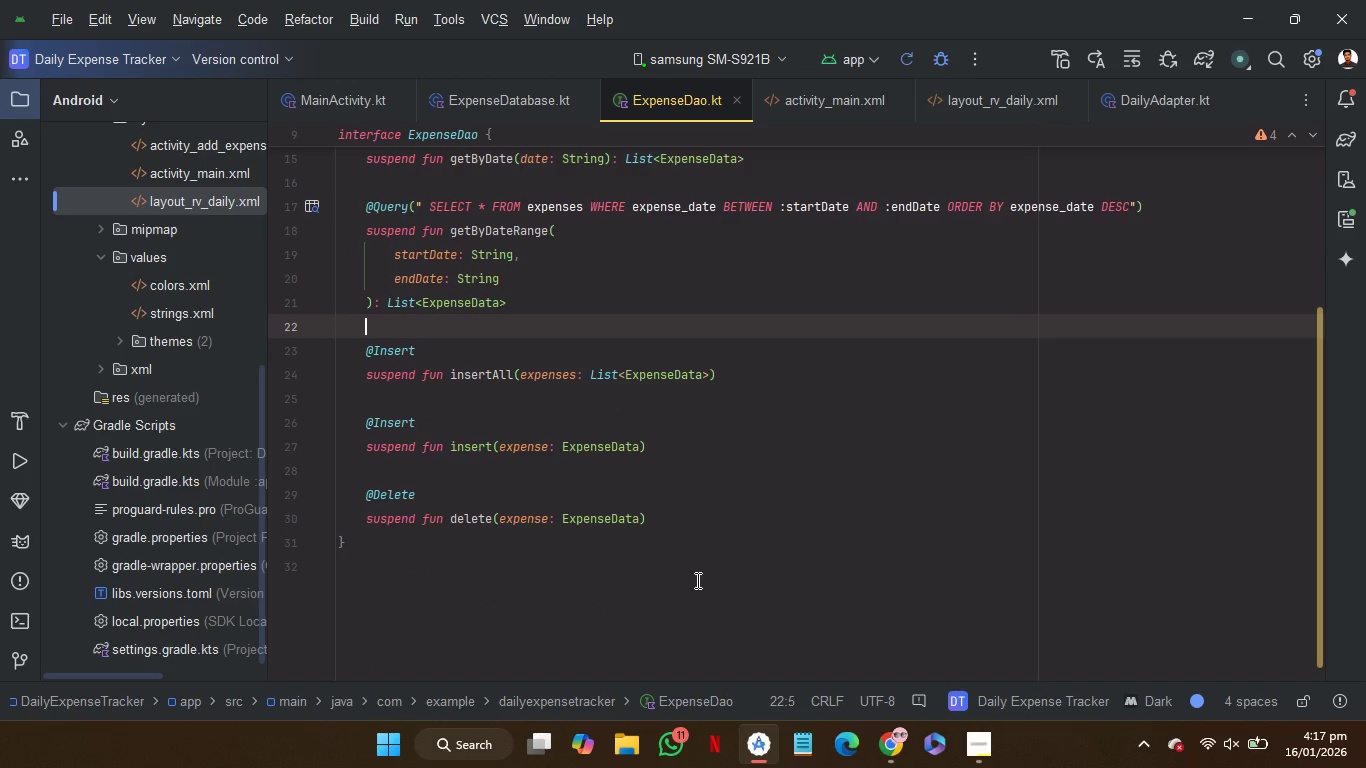 
scroll: coordinate [696, 580], scroll_direction: none, amount: 0.0
 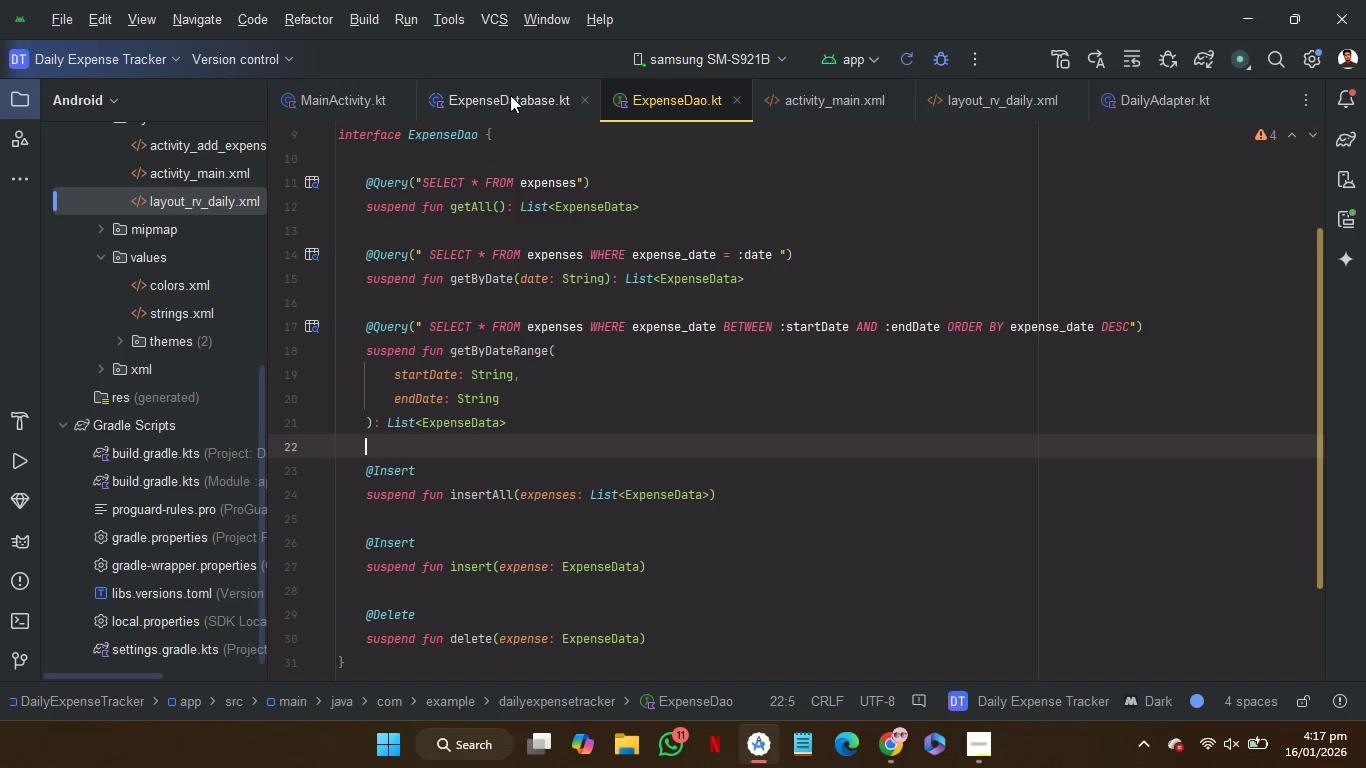 
left_click([510, 99])
 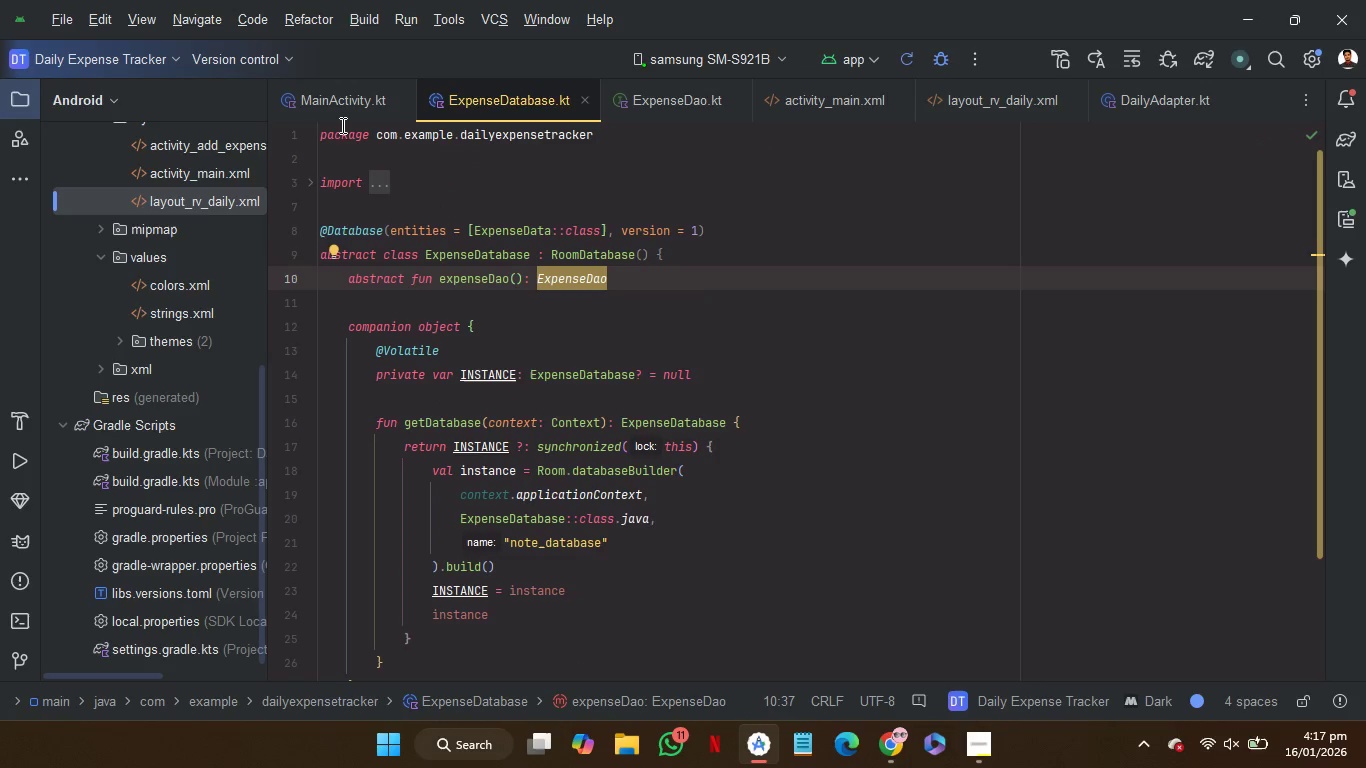 
left_click([339, 111])
 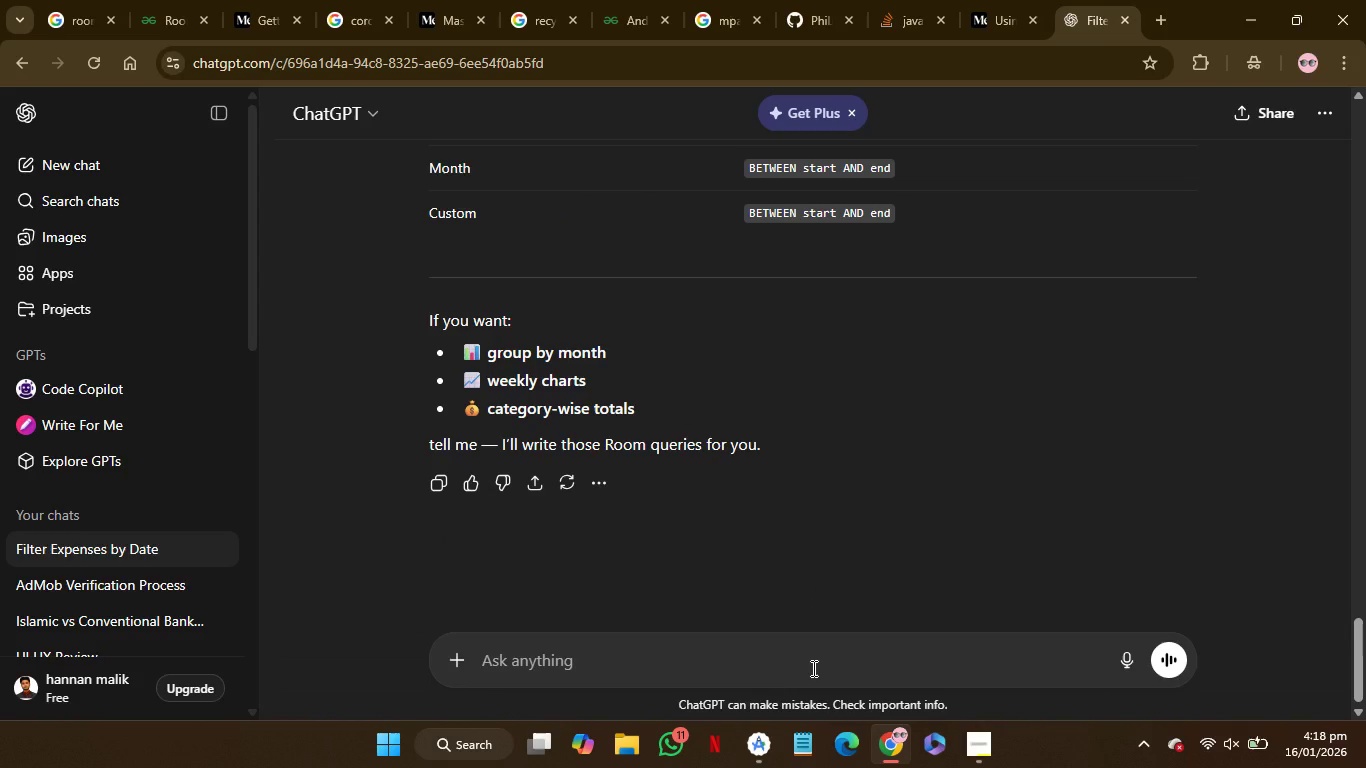 
wait(43.31)
 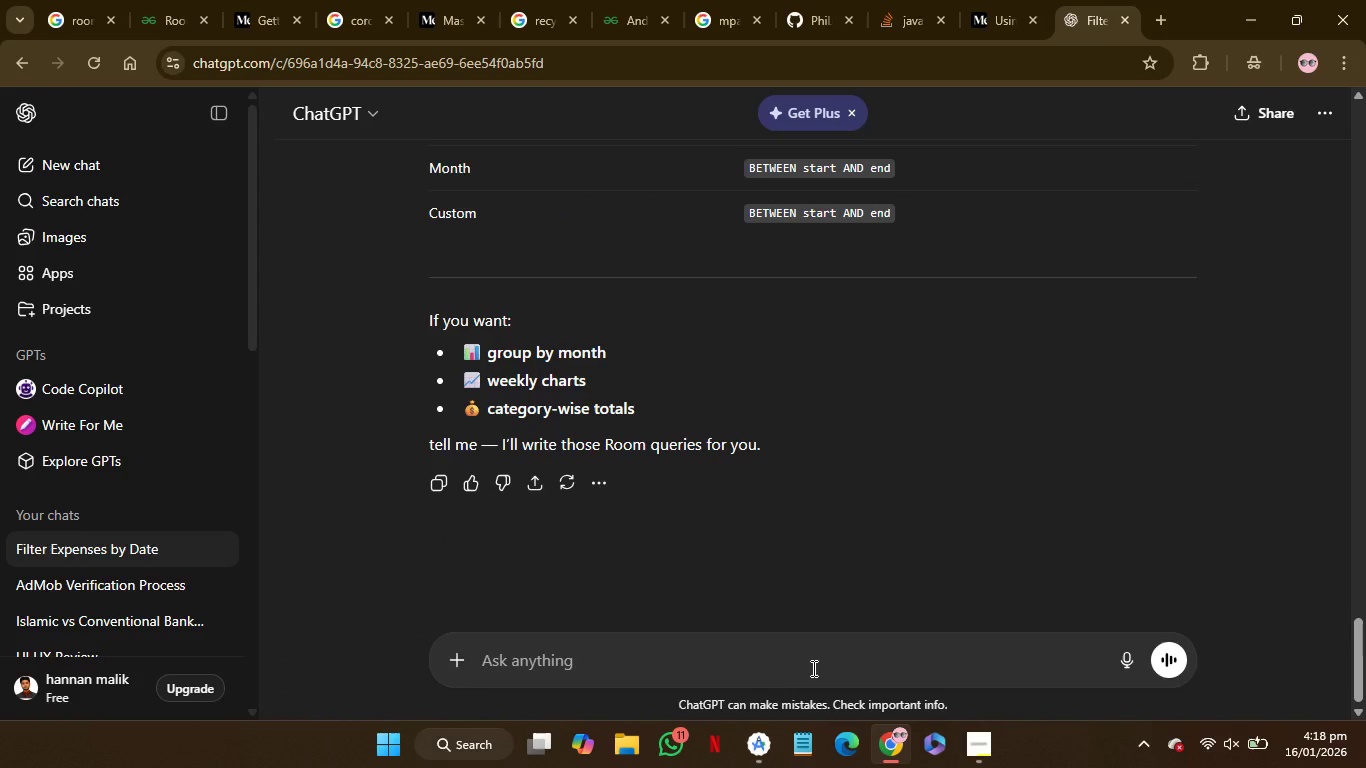 
left_click([898, 755])
 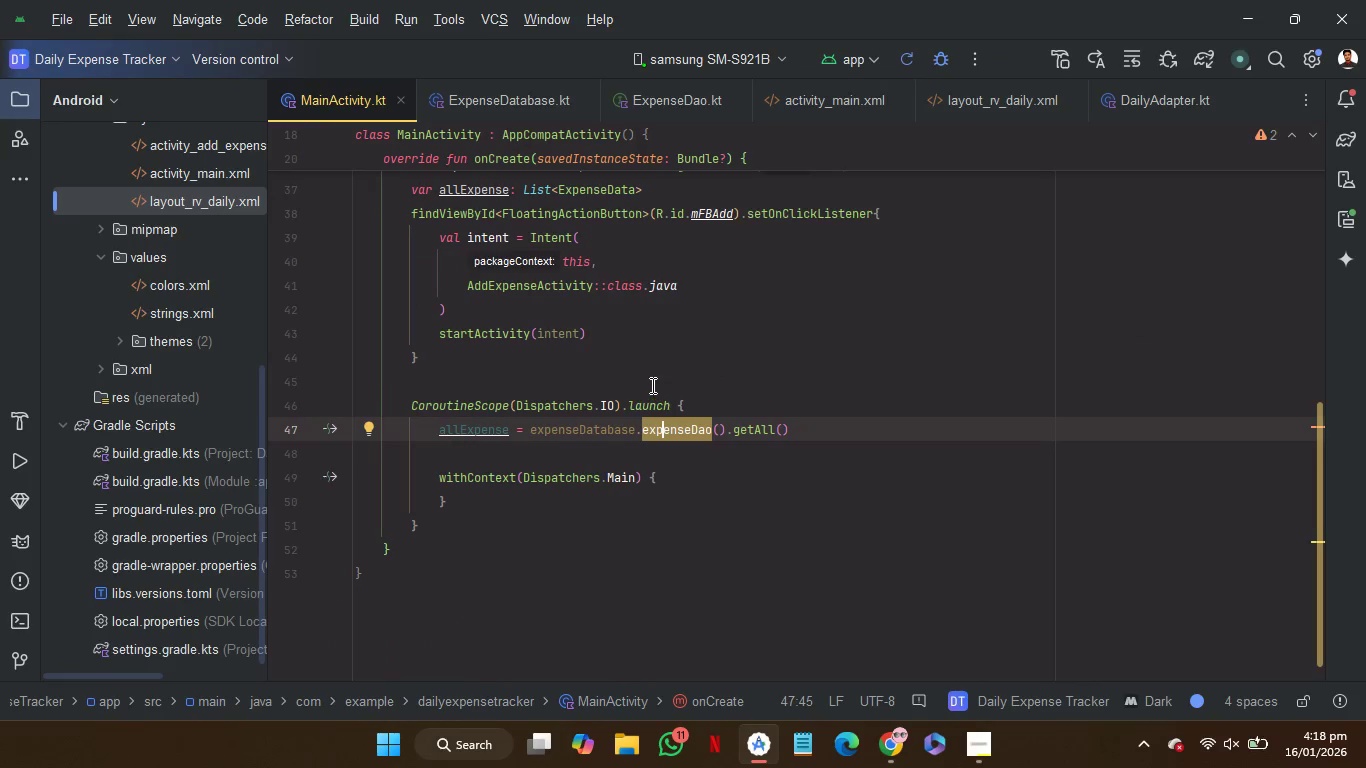 
left_click([646, 382])
 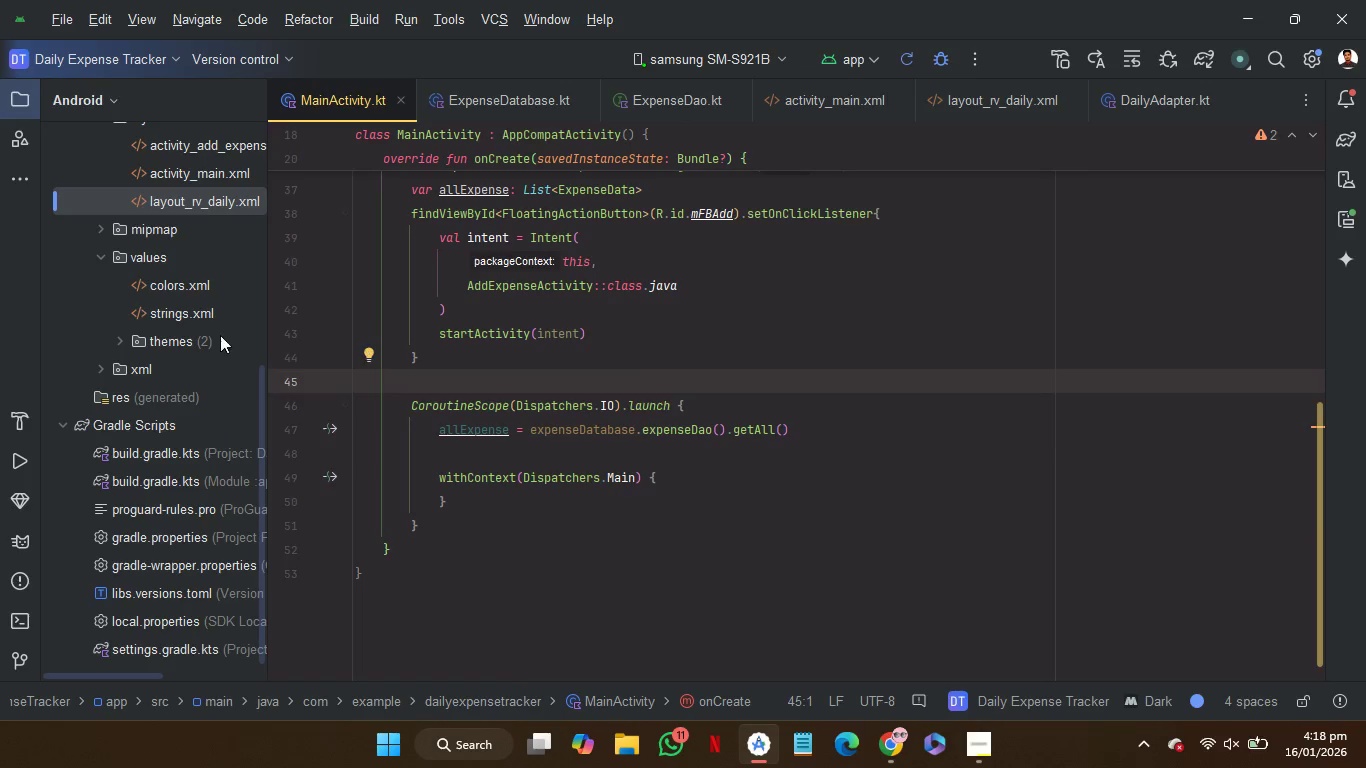 
scroll: coordinate [177, 314], scroll_direction: up, amount: 5.0
 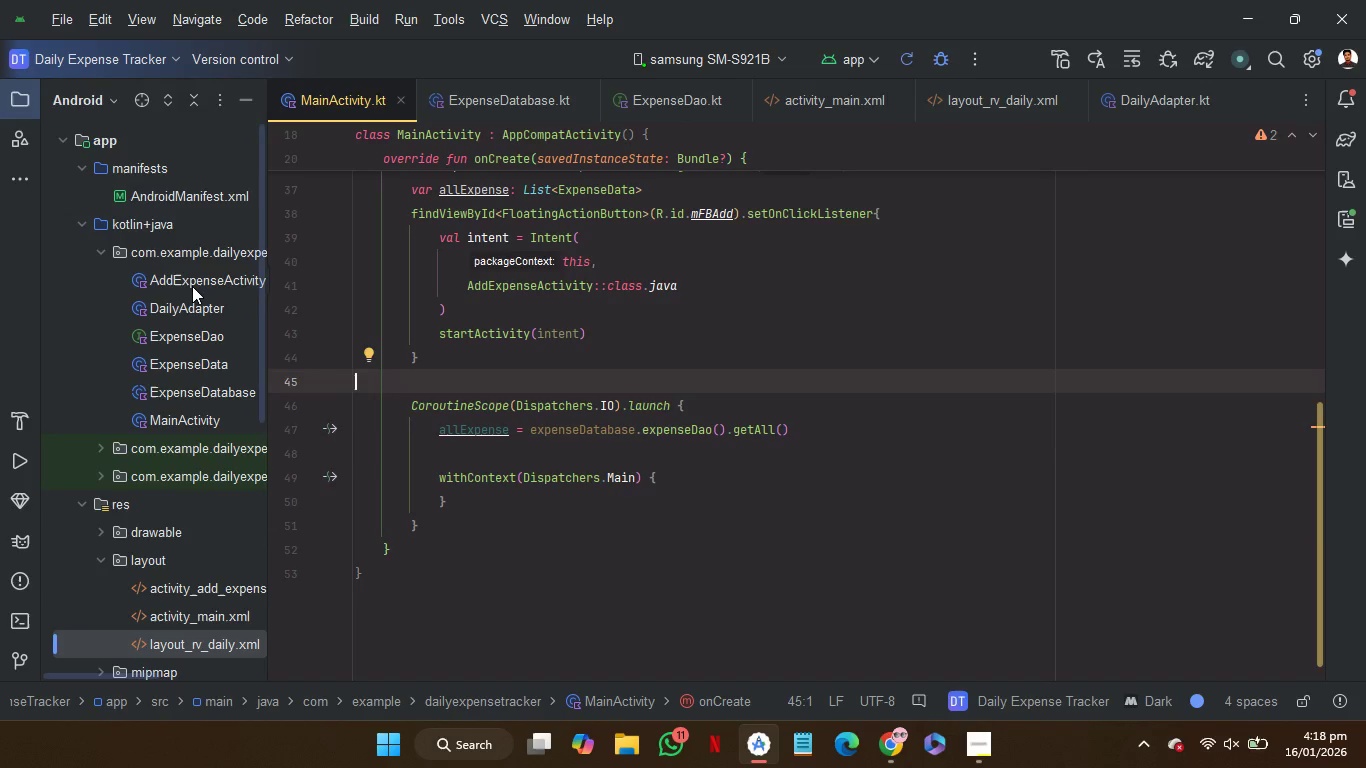 
double_click([192, 286])
 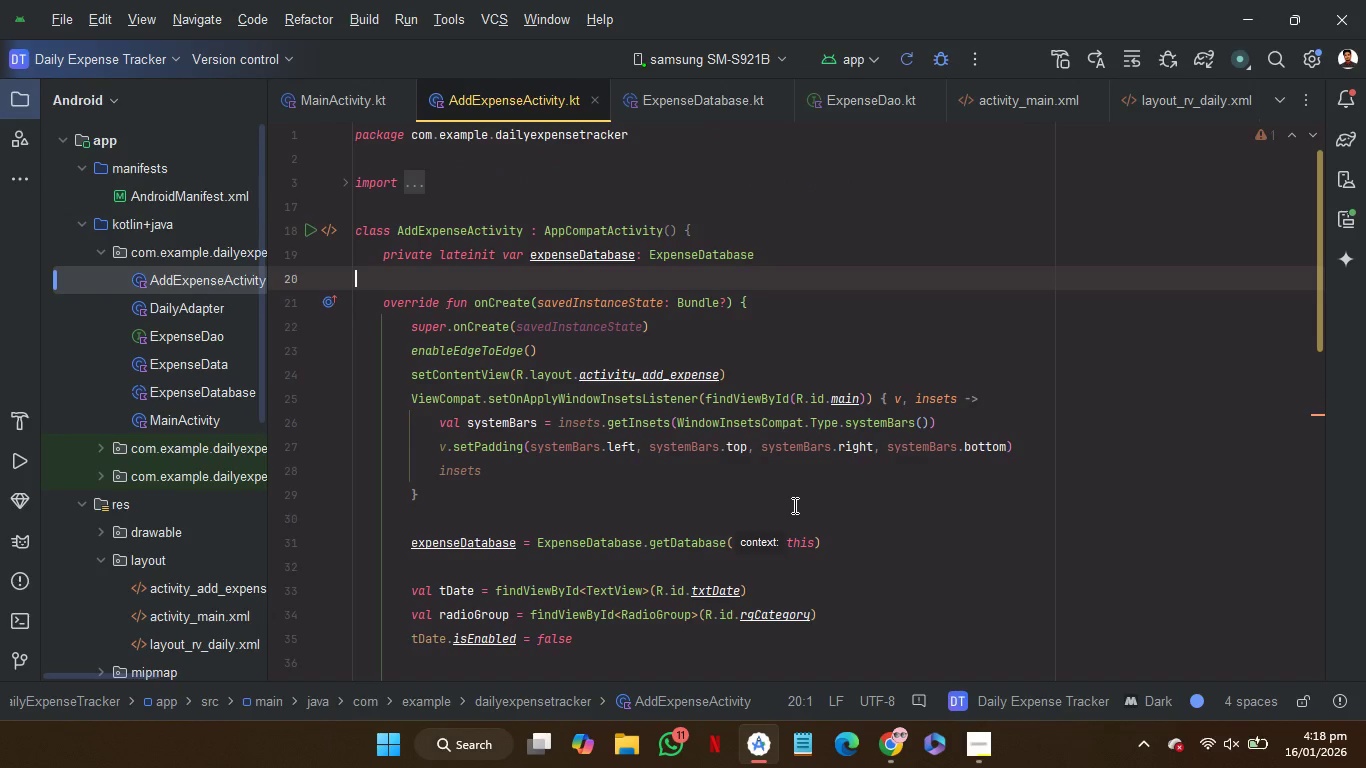 
scroll: coordinate [880, 493], scroll_direction: down, amount: 8.0
 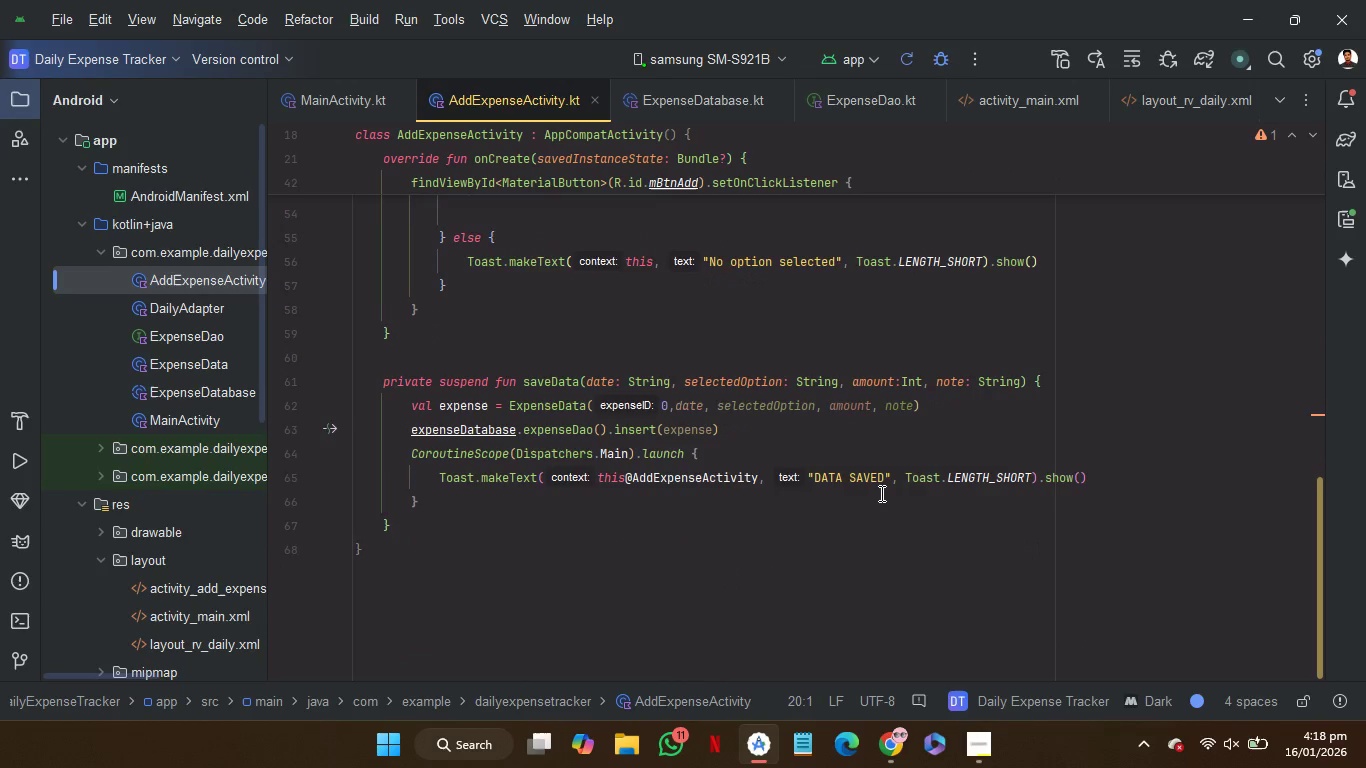 
scroll: coordinate [880, 493], scroll_direction: up, amount: 10.0
 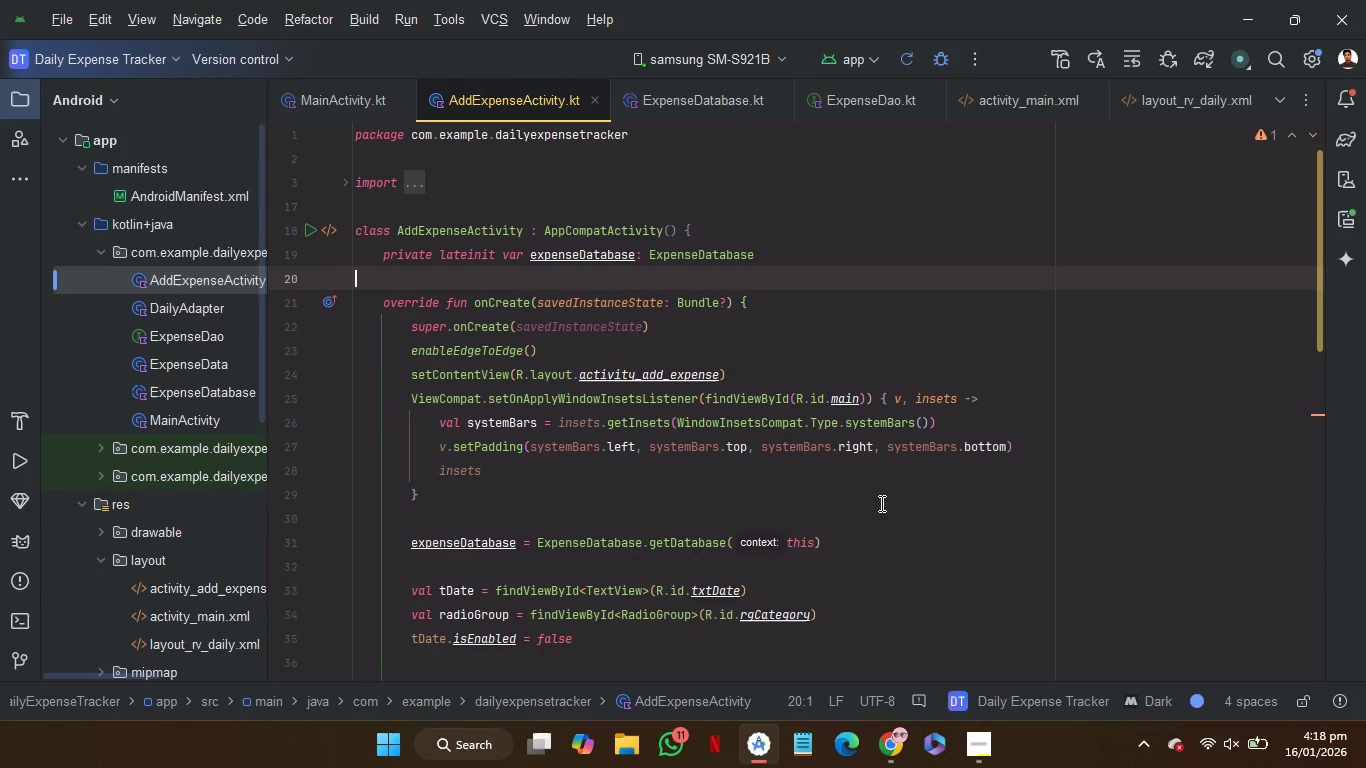 
scroll: coordinate [880, 503], scroll_direction: down, amount: 2.0
 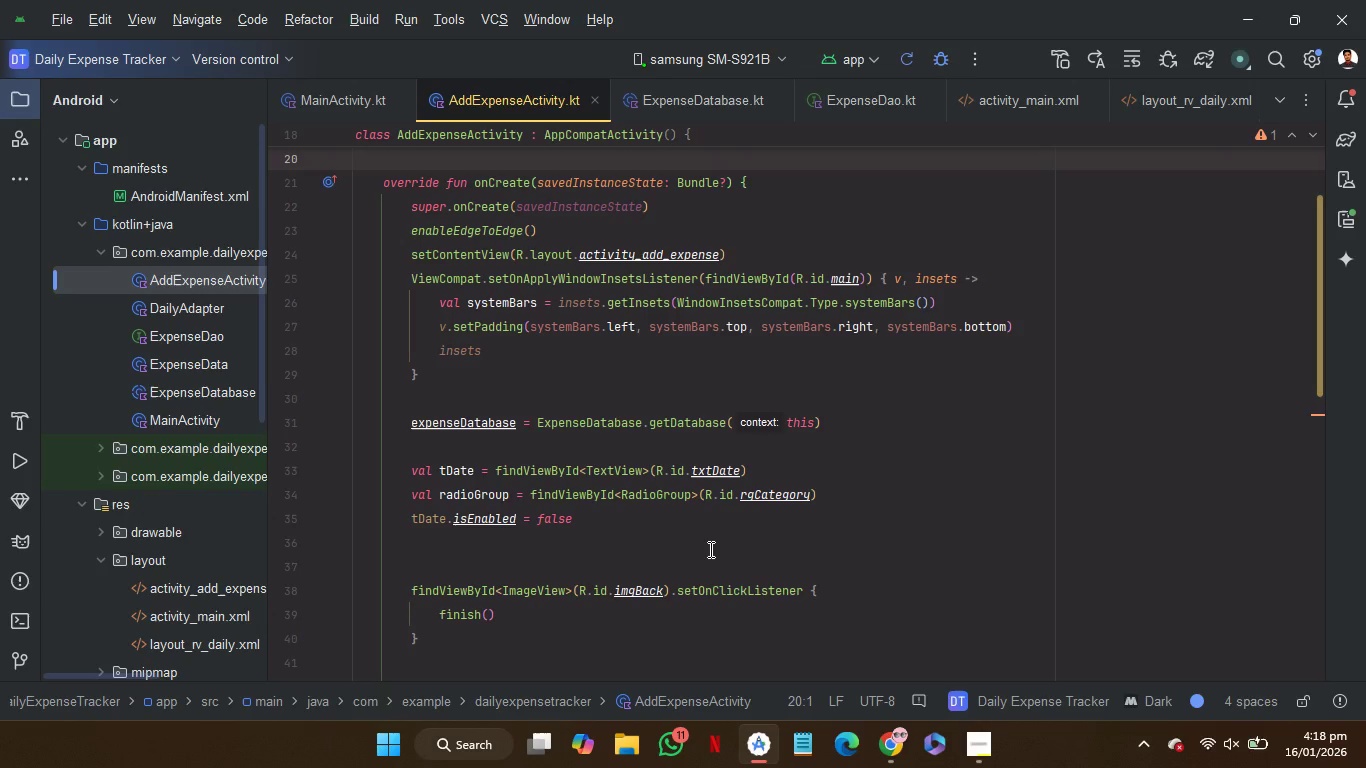 
left_click([709, 569])
 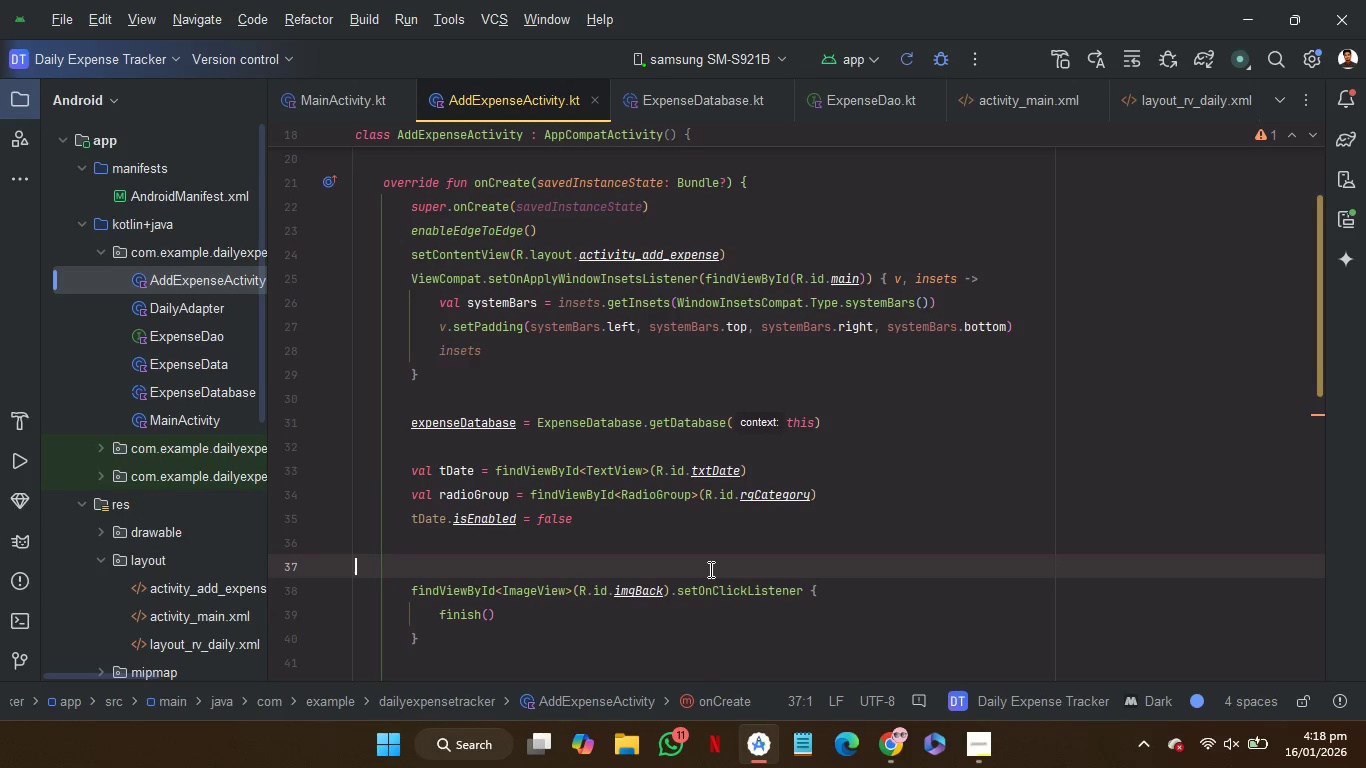 
scroll: coordinate [1019, 486], scroll_direction: down, amount: 6.0
 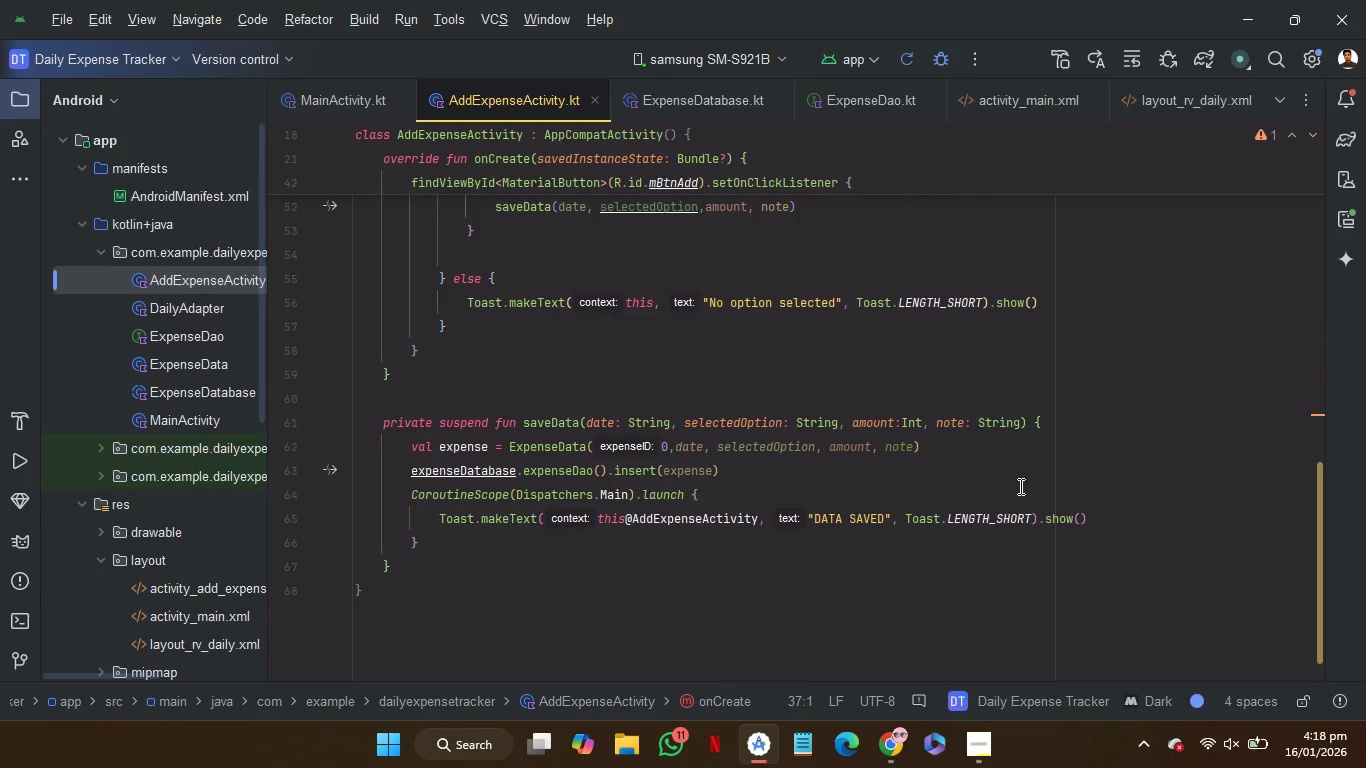 
scroll: coordinate [921, 502], scroll_direction: up, amount: 6.0
 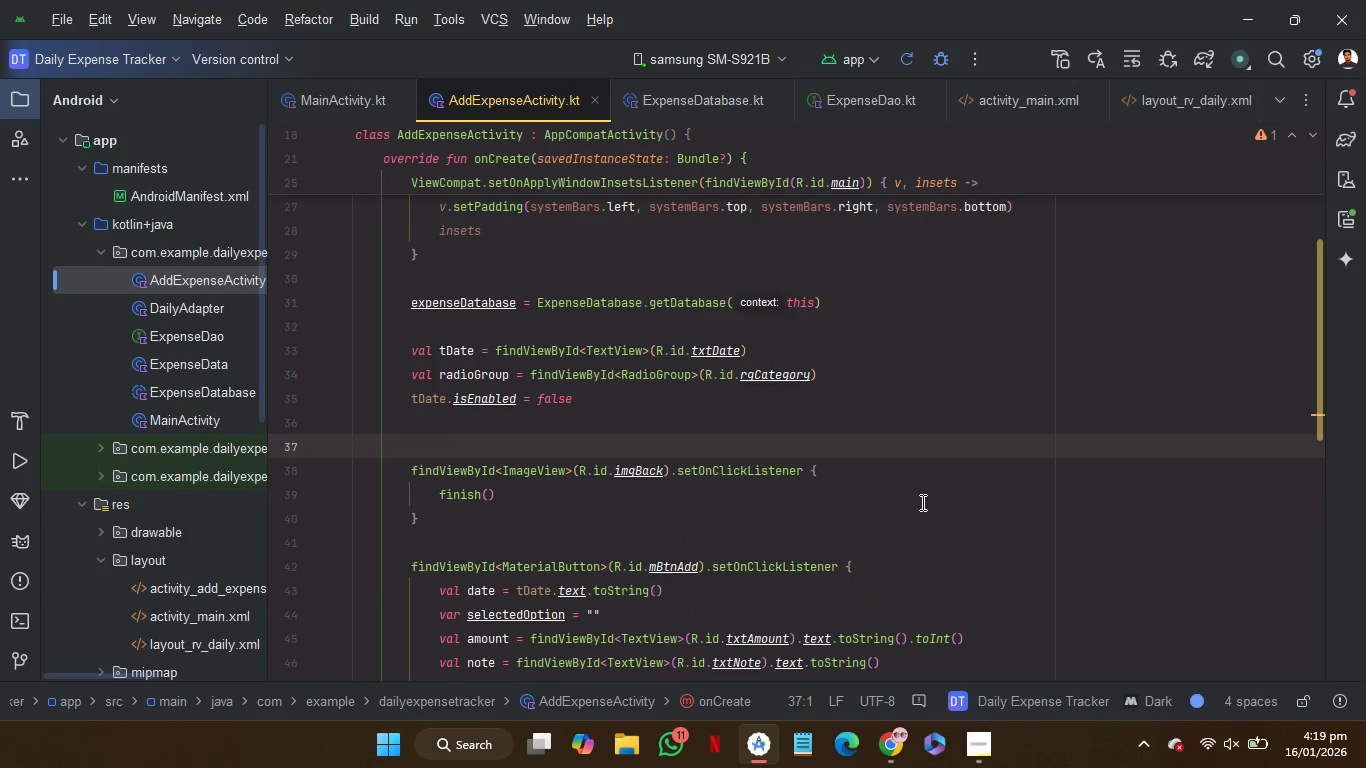 
scroll: coordinate [921, 502], scroll_direction: none, amount: 0.0
 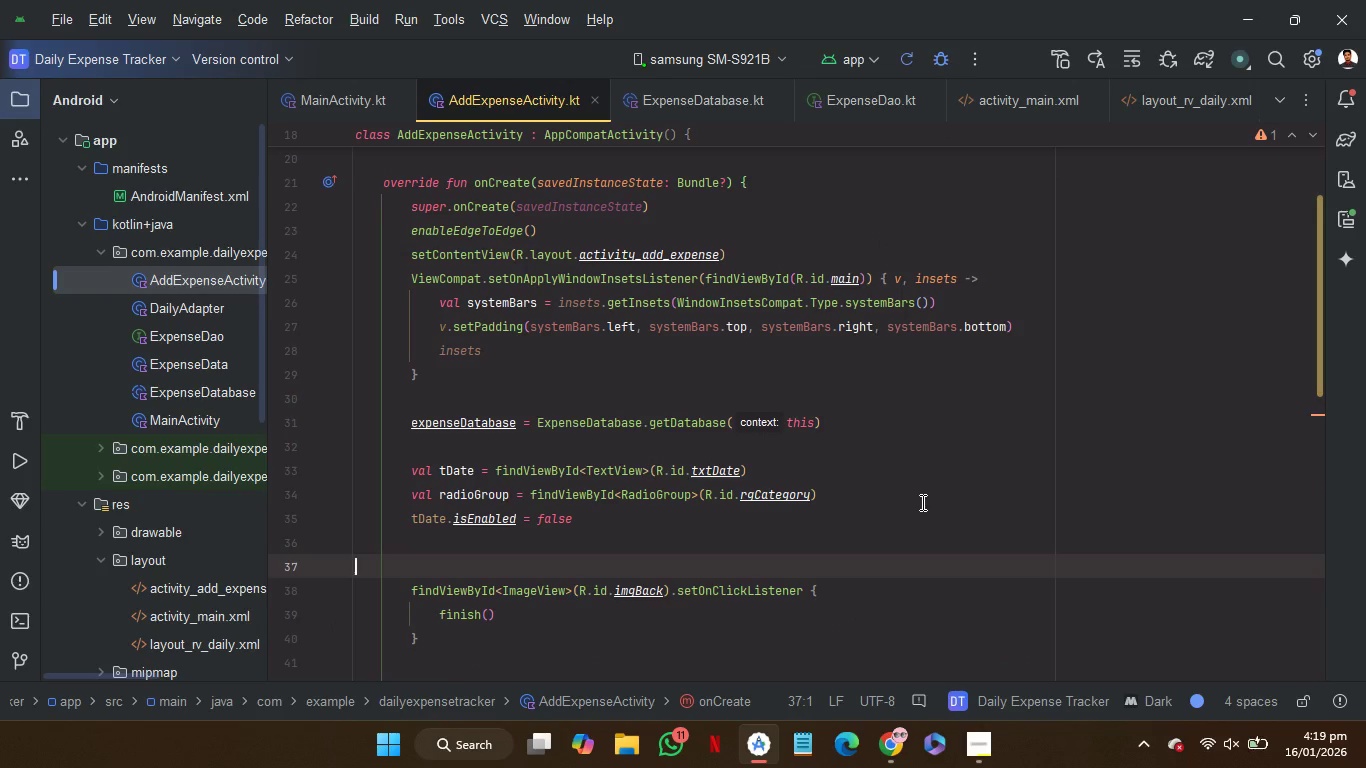 
scroll: coordinate [921, 502], scroll_direction: down, amount: 4.0
 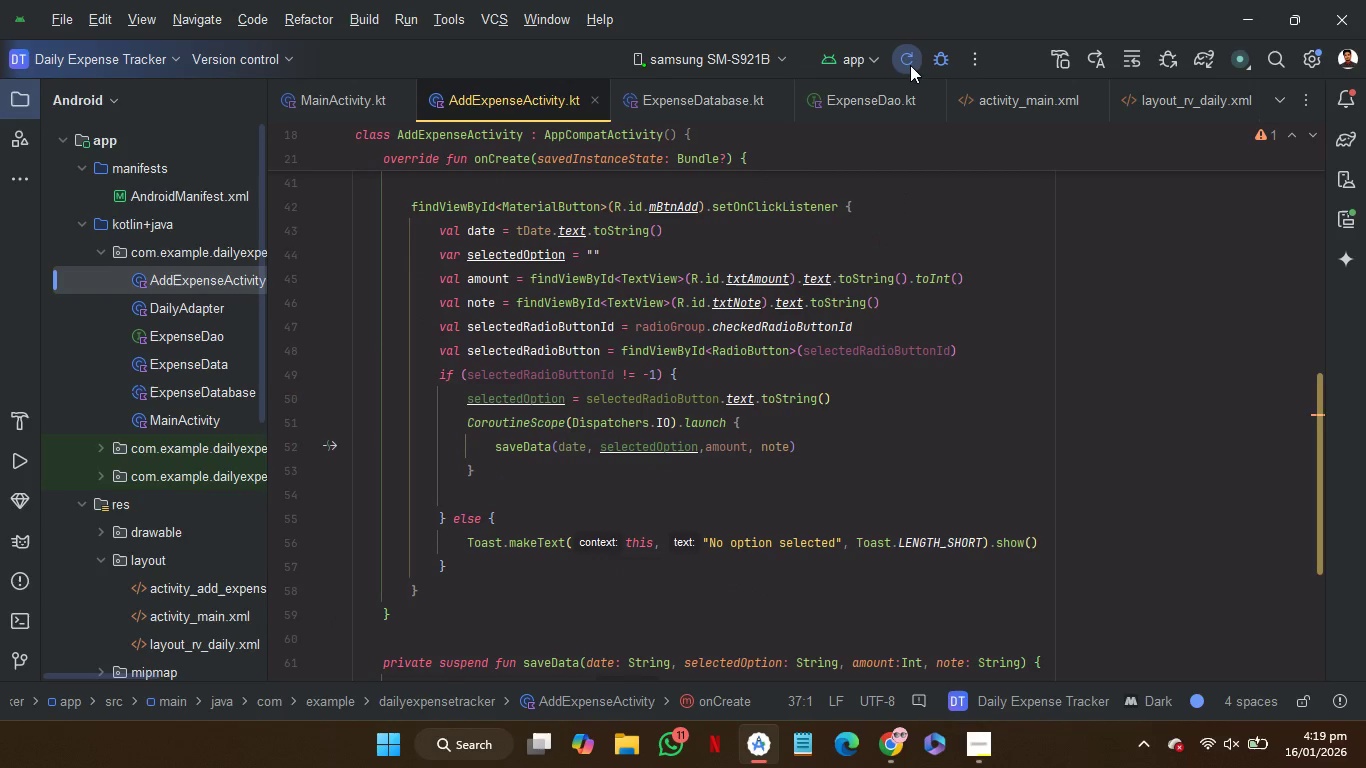 
left_click([910, 65])
 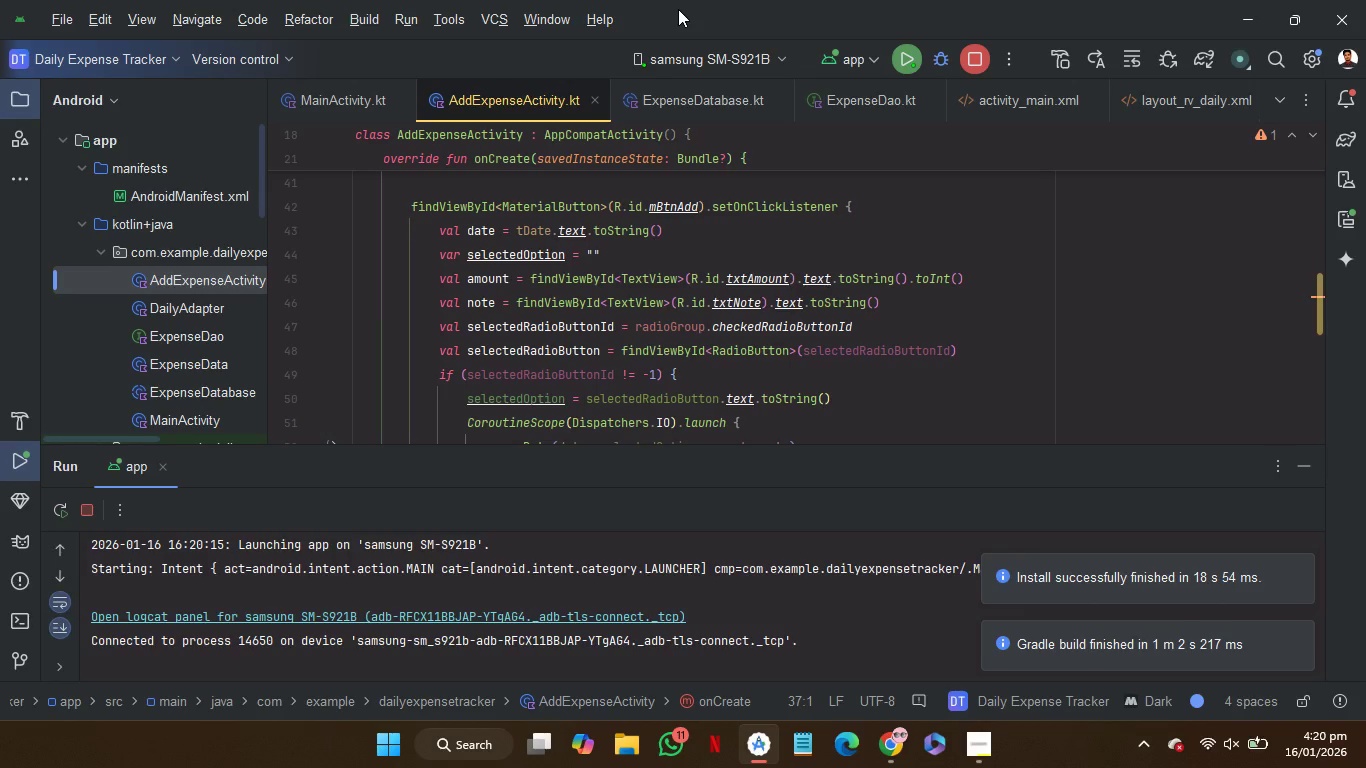 
wait(104.14)
 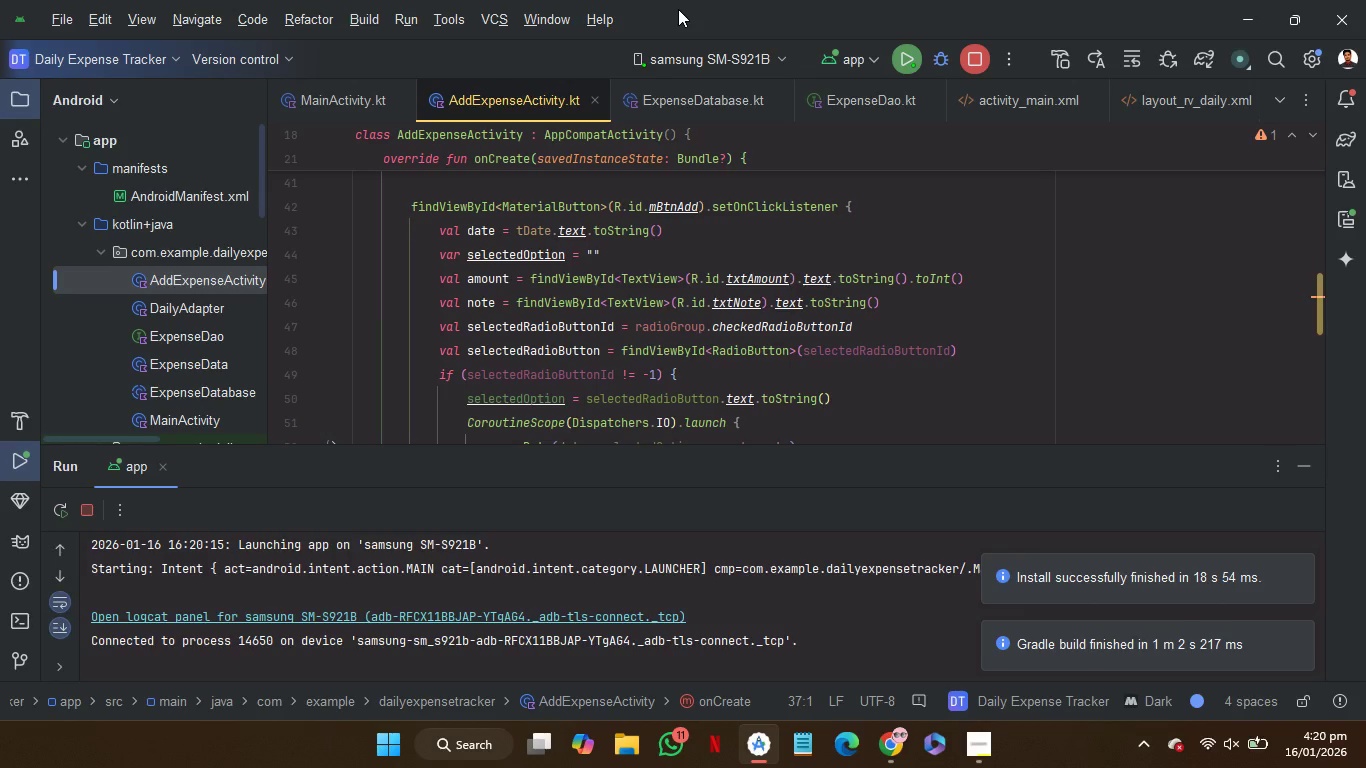 
left_click([1301, 472])
 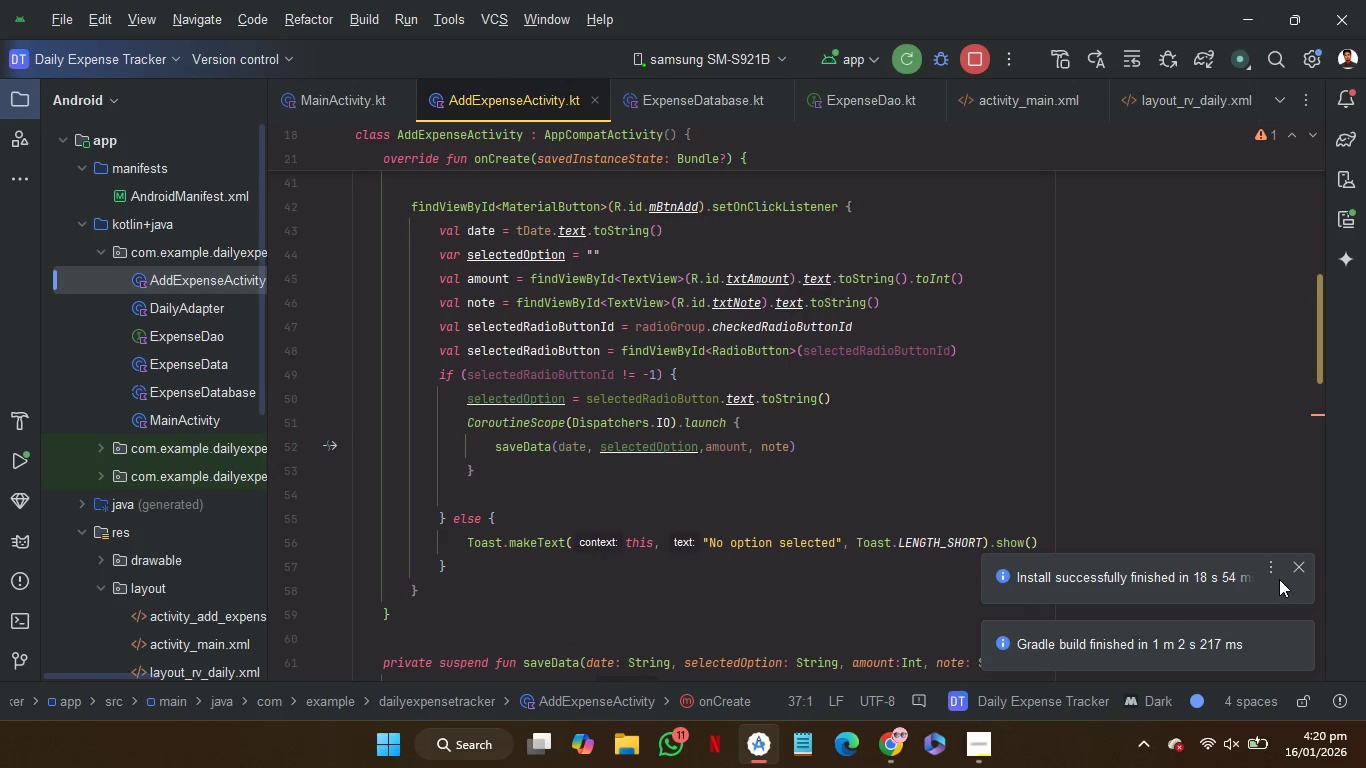 
left_click([1297, 568])
 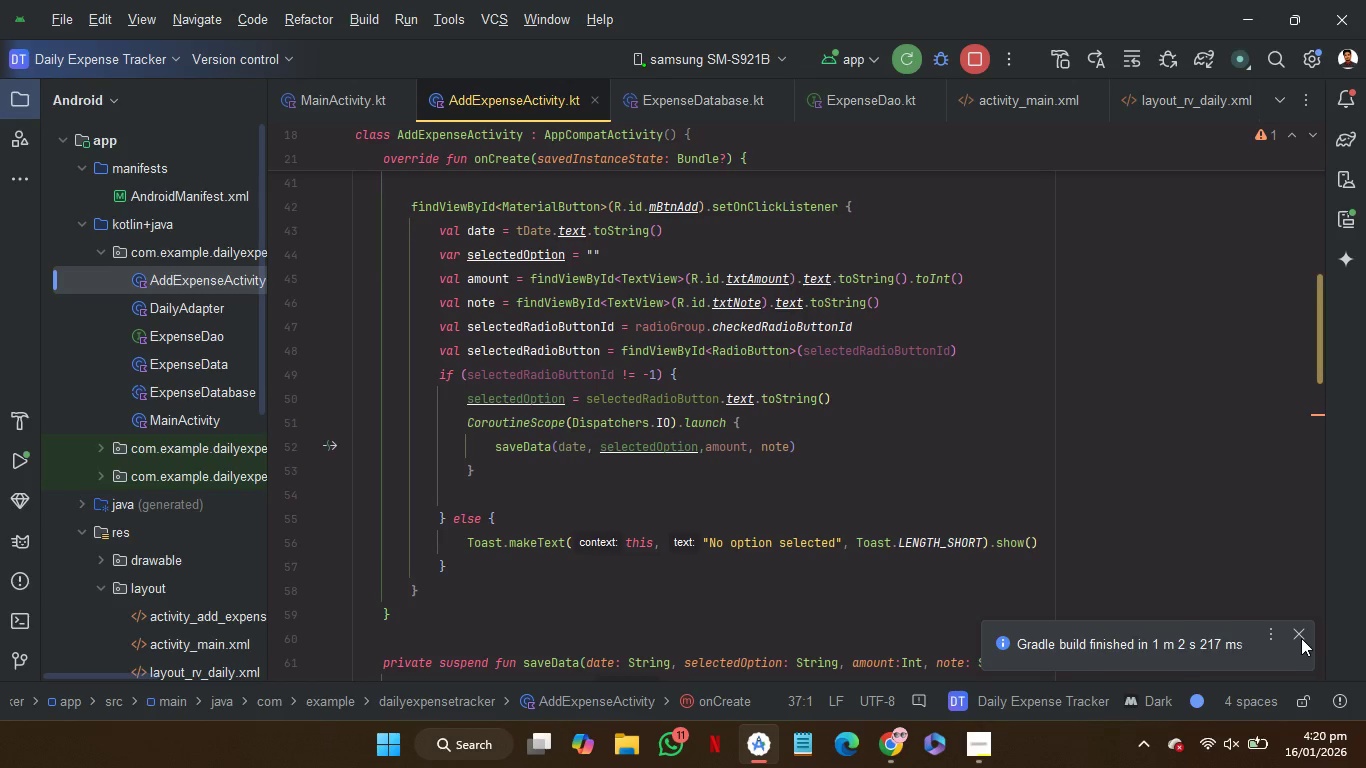 
left_click([1301, 638])
 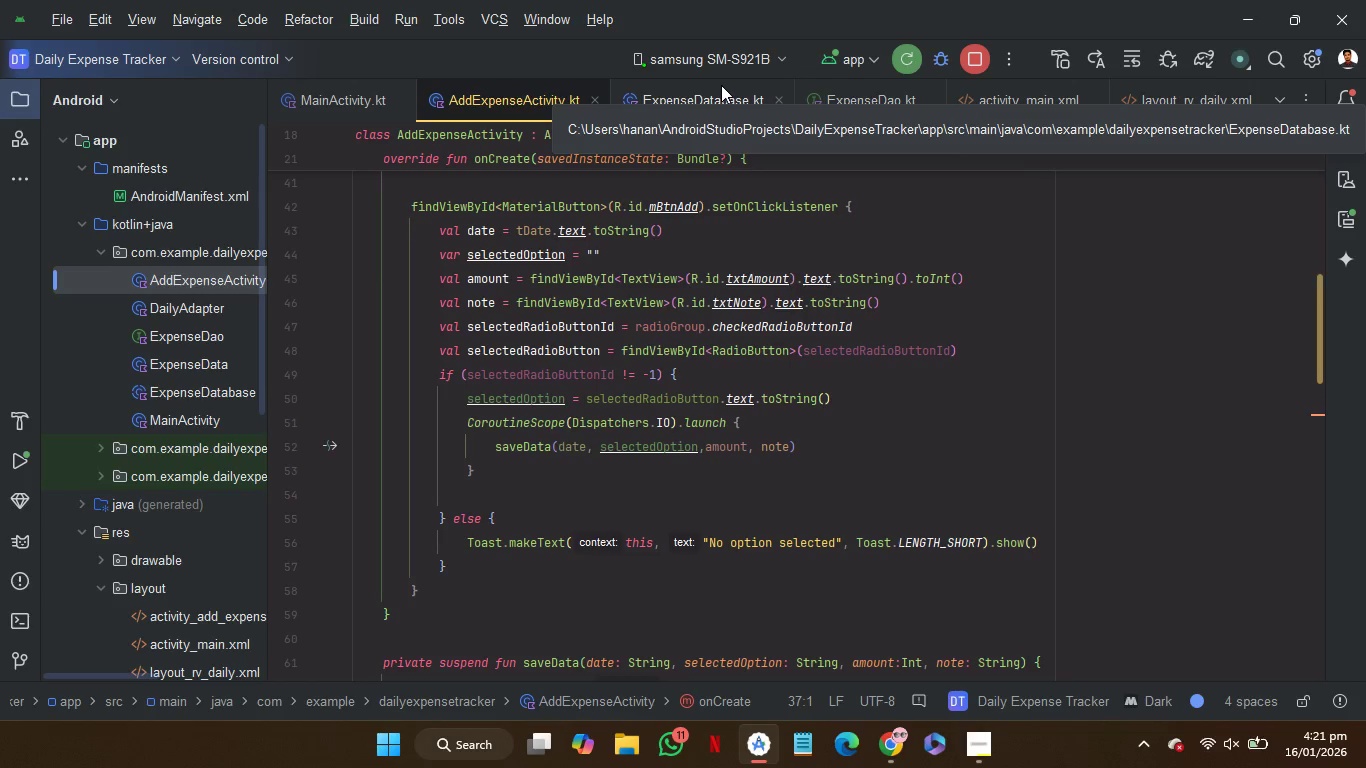 
left_click([721, 85])
 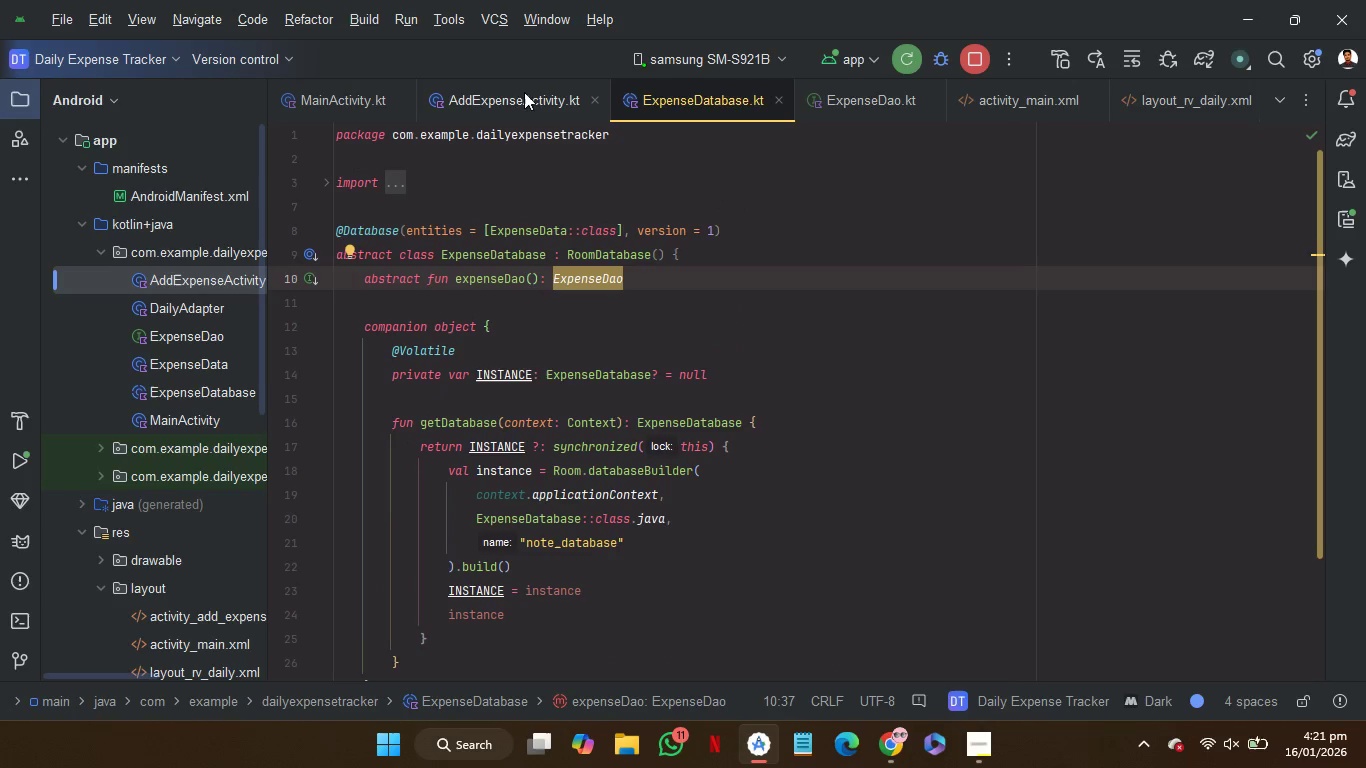 
left_click([528, 93])
 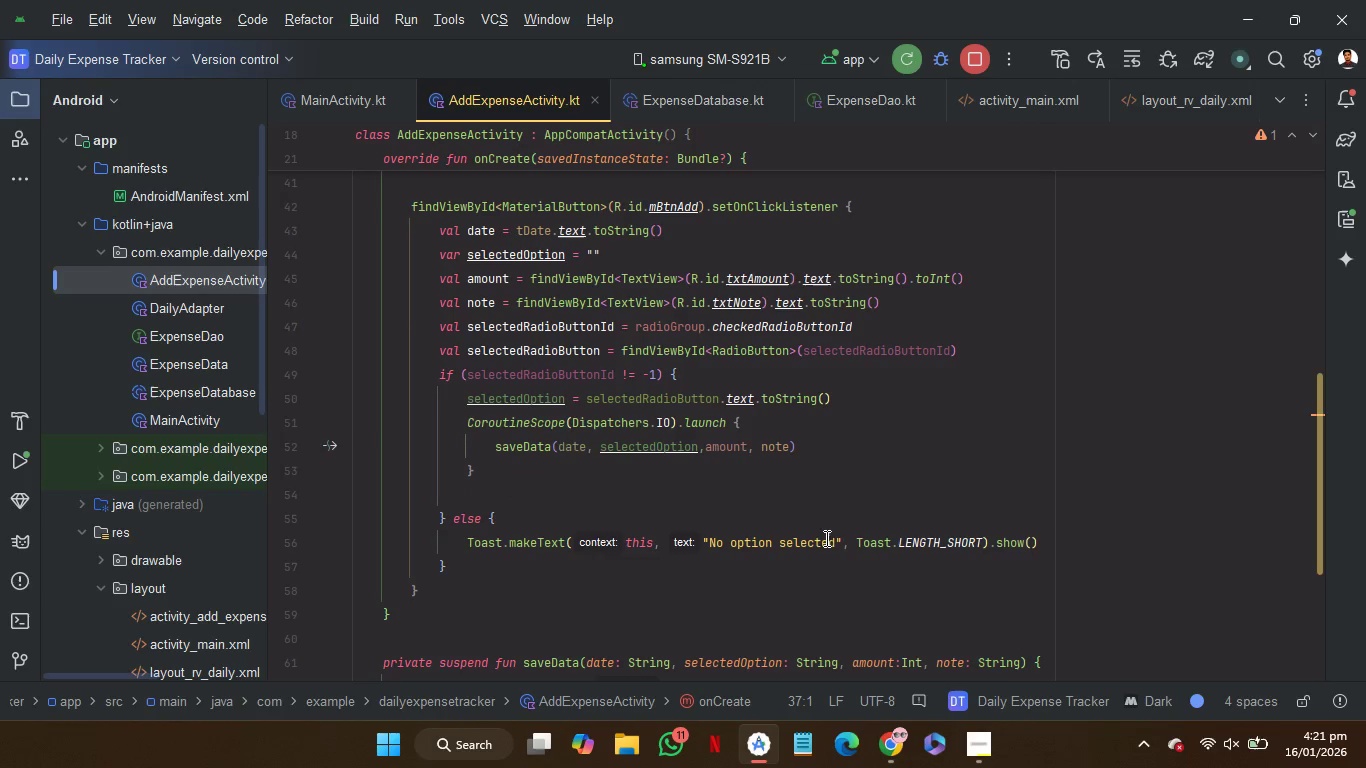 
scroll: coordinate [837, 540], scroll_direction: up, amount: 3.0
 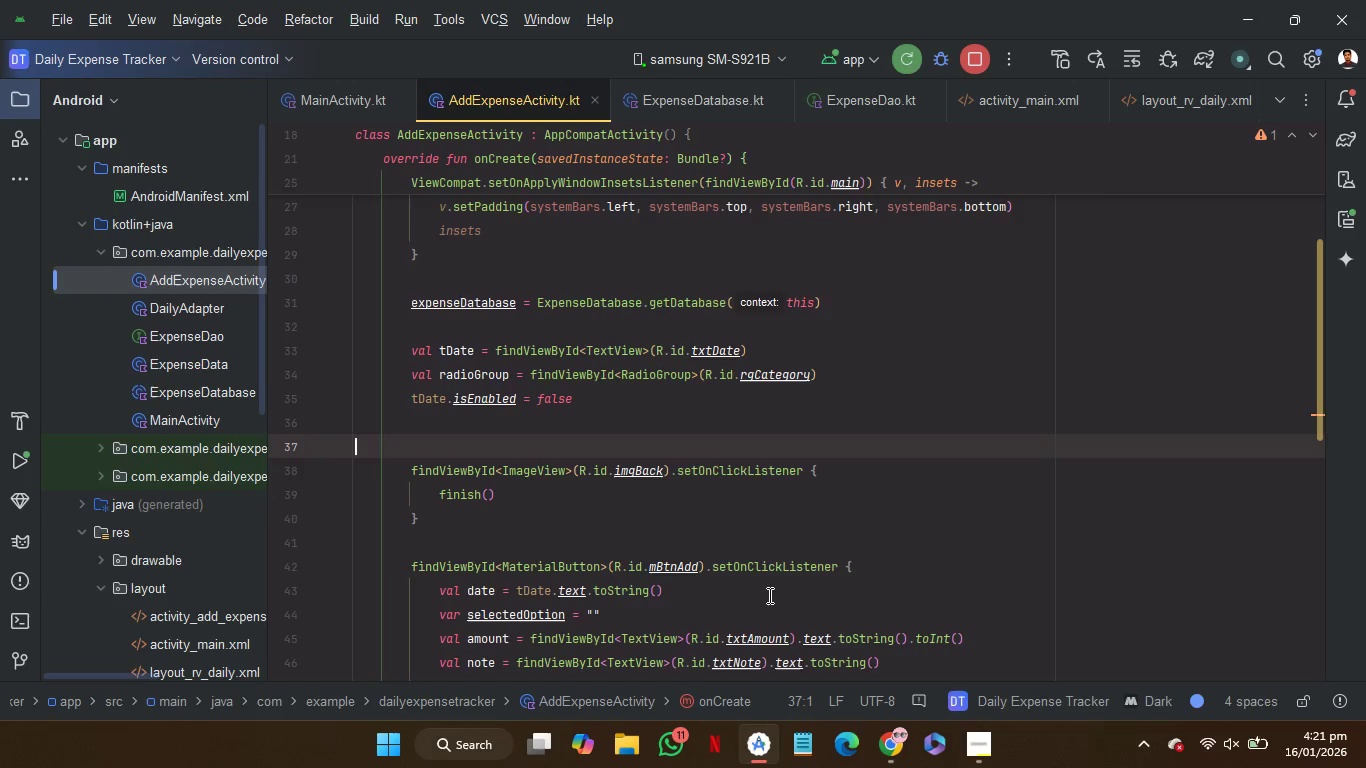 
wait(7.63)
 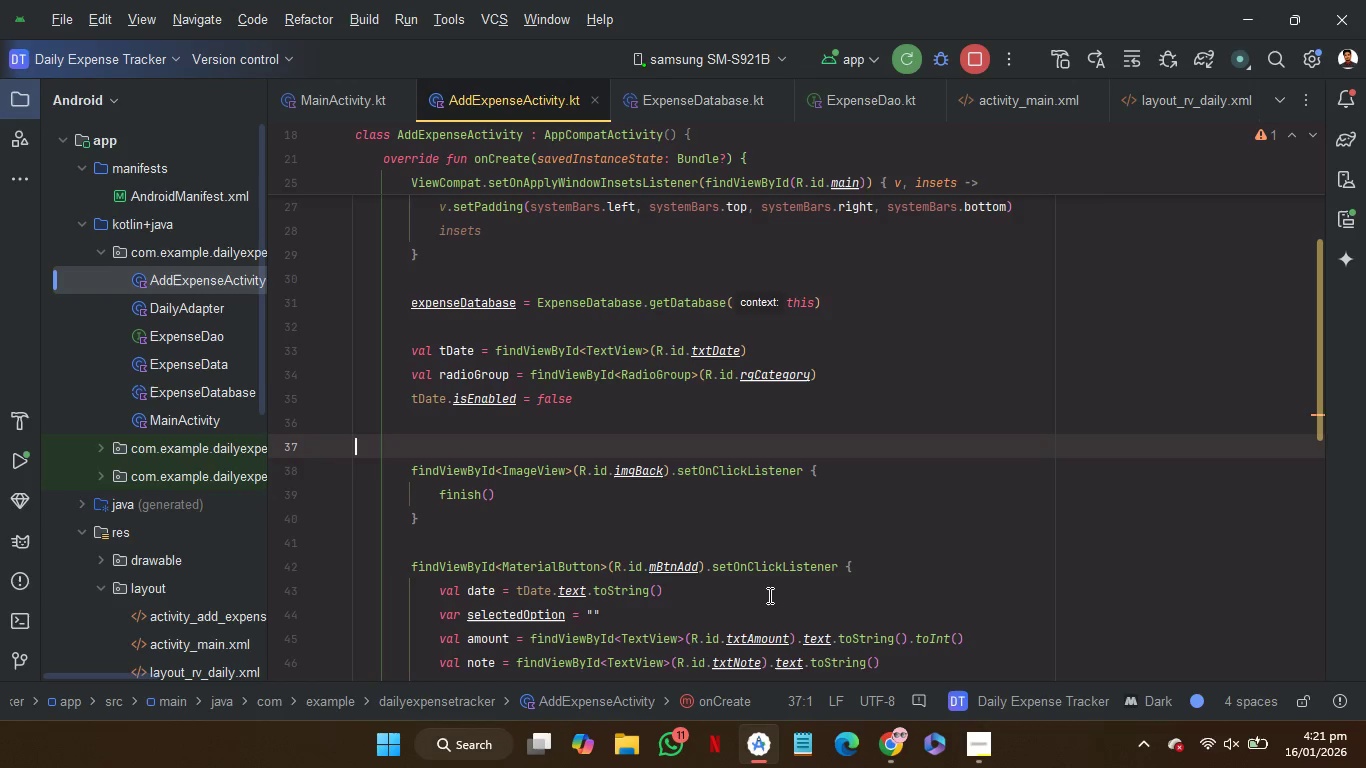 
left_click([541, 592])
 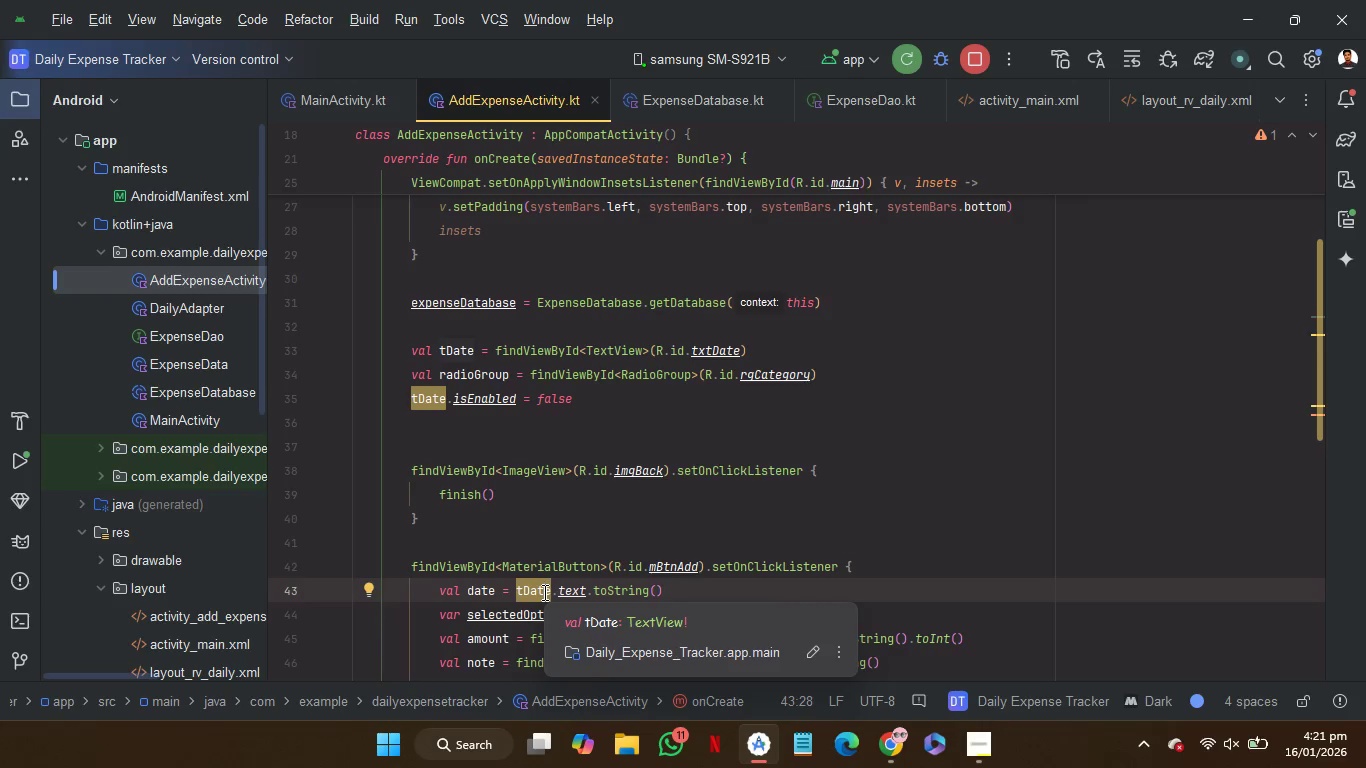 
wait(8.06)
 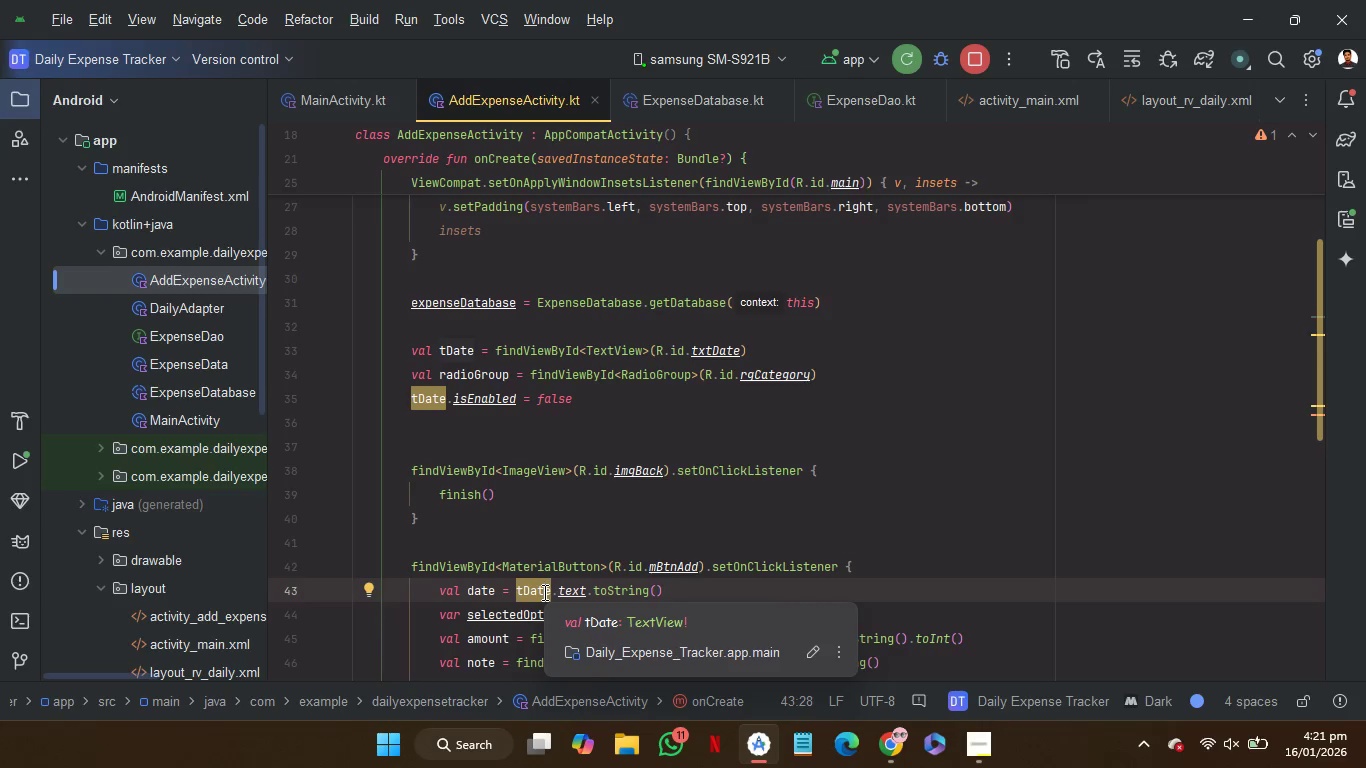 
left_click([618, 404])
 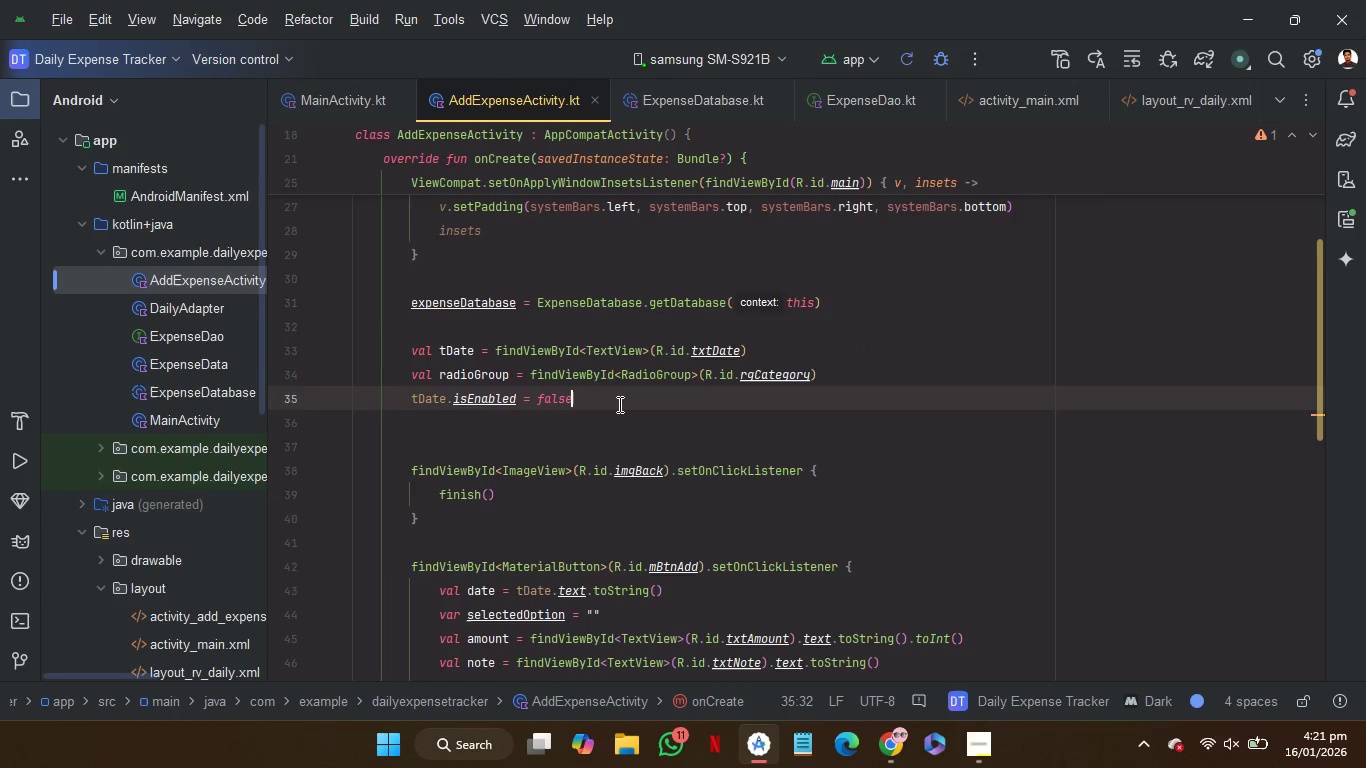 
key(Enter)
 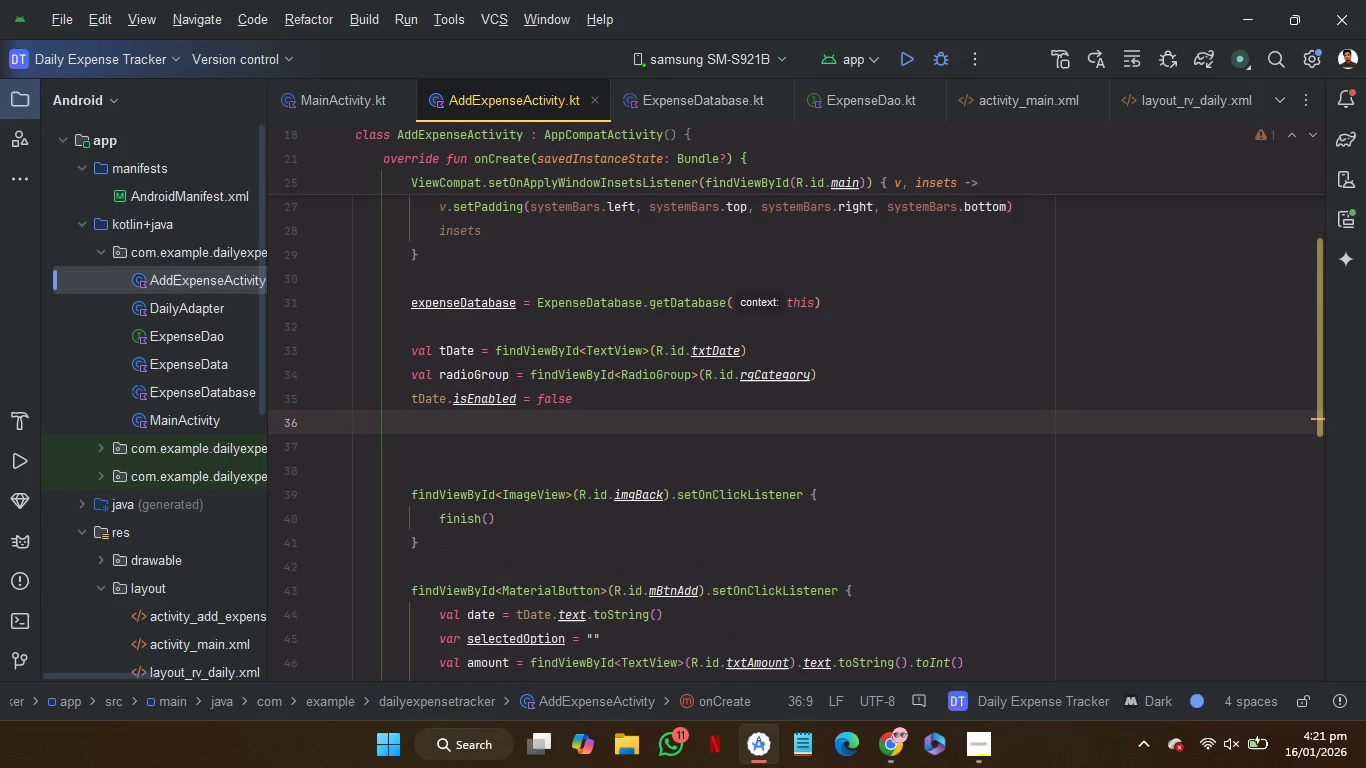 
type(tD)
 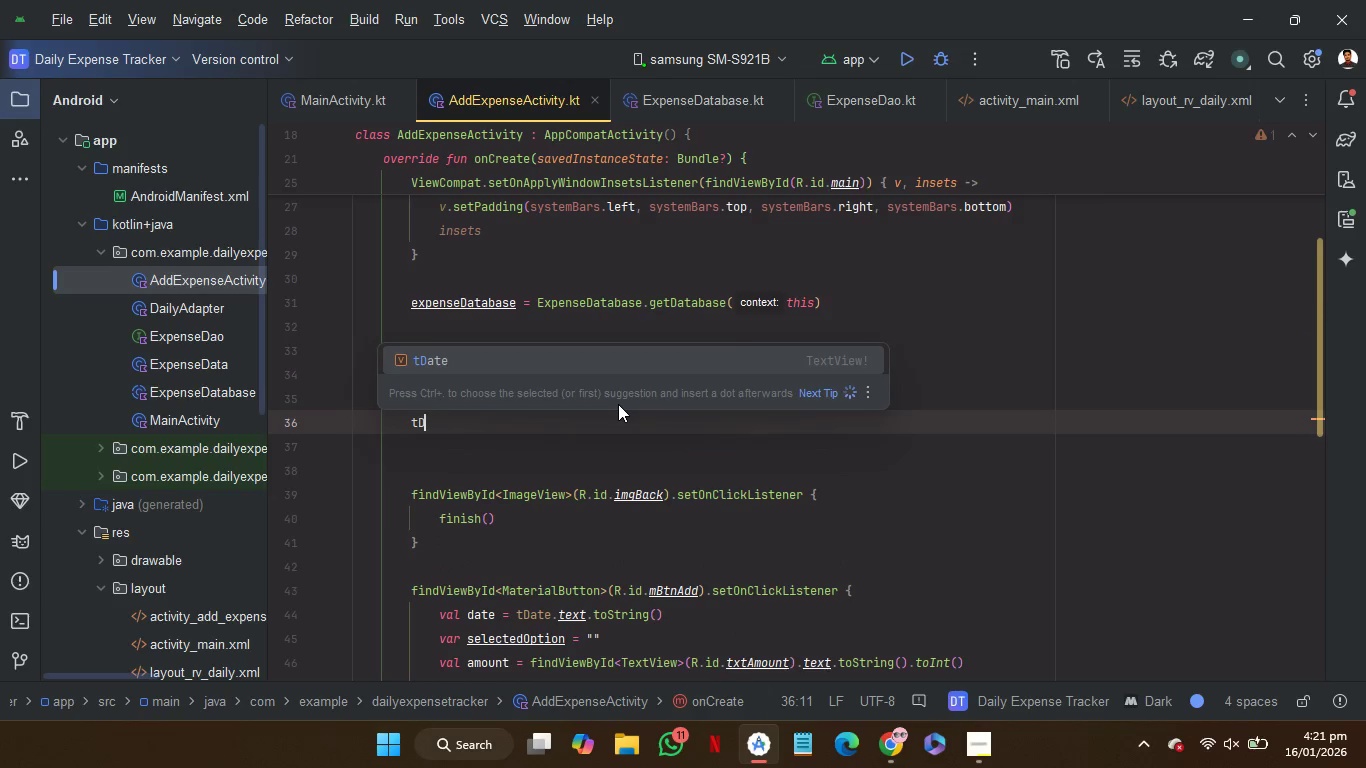 
key(Enter)
 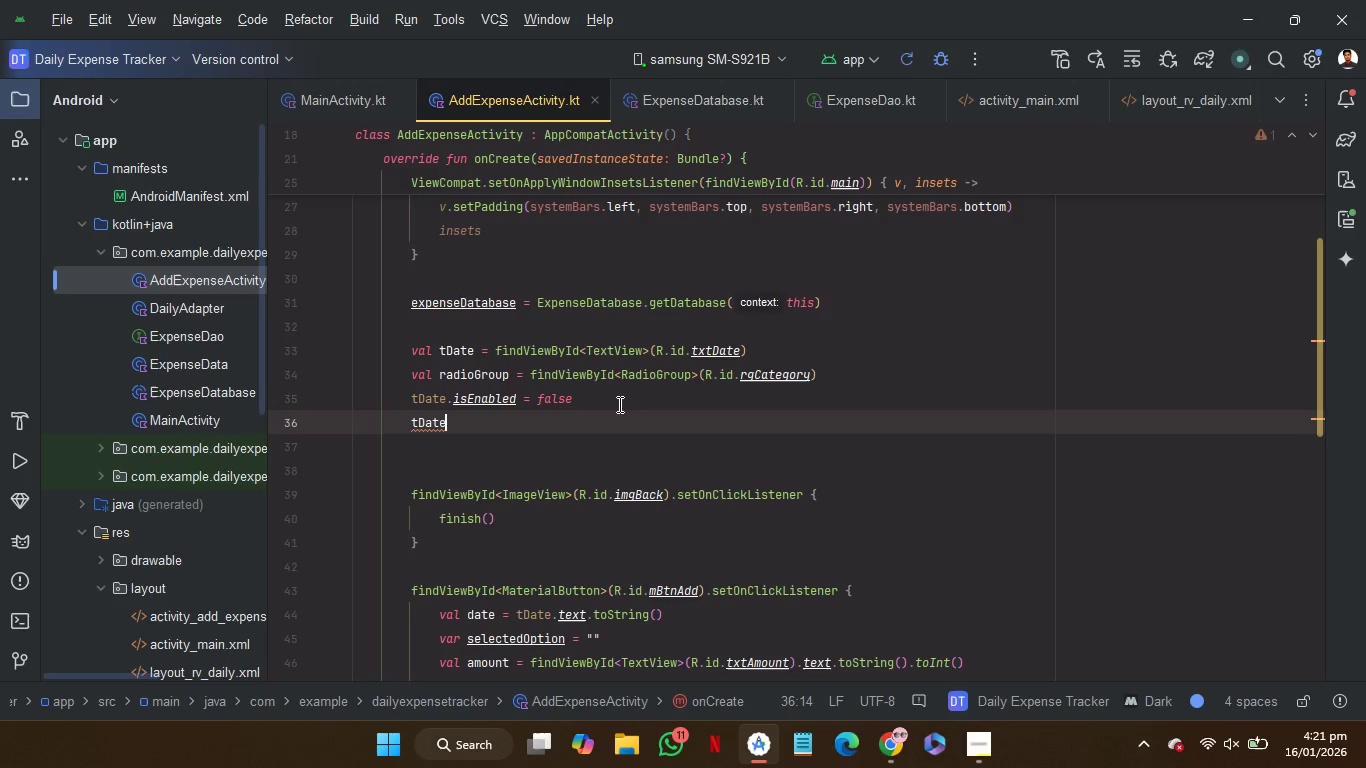 
key(Period)
 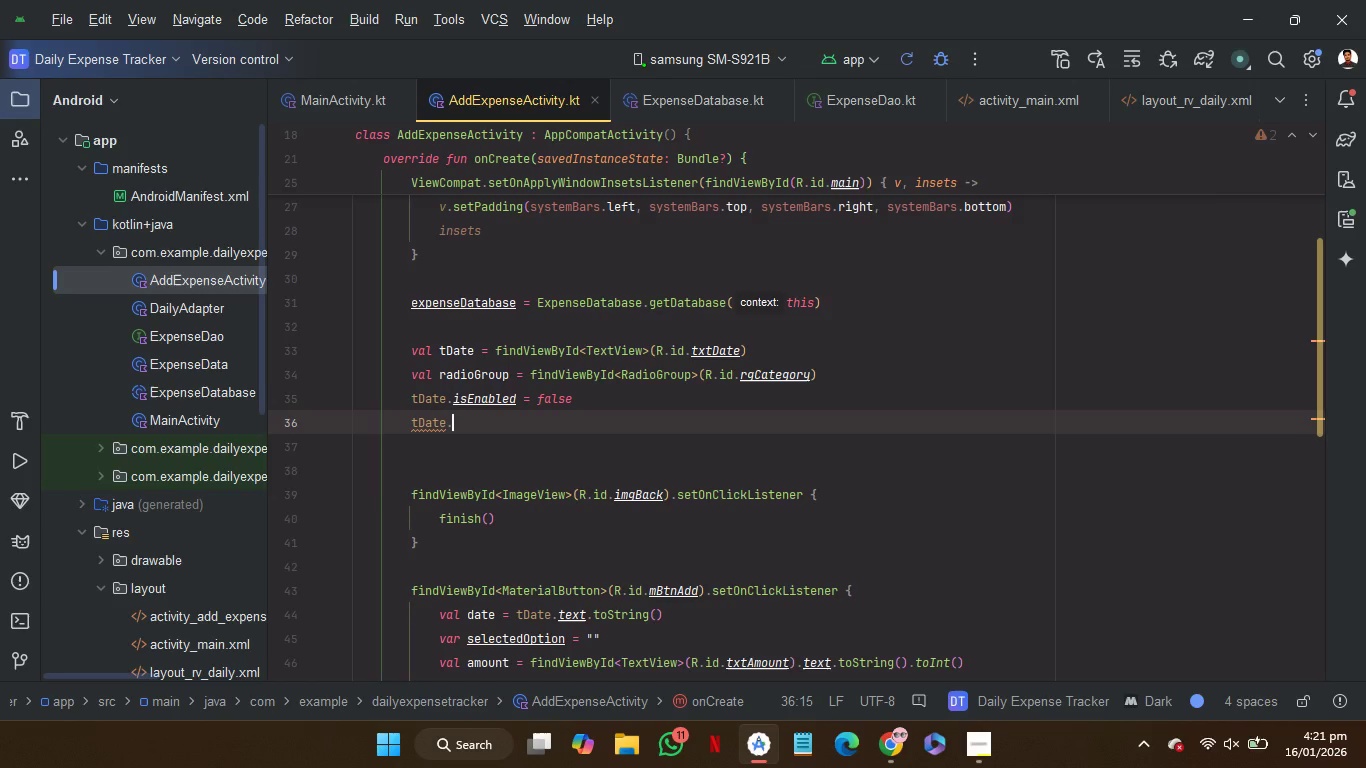 
key(T)
 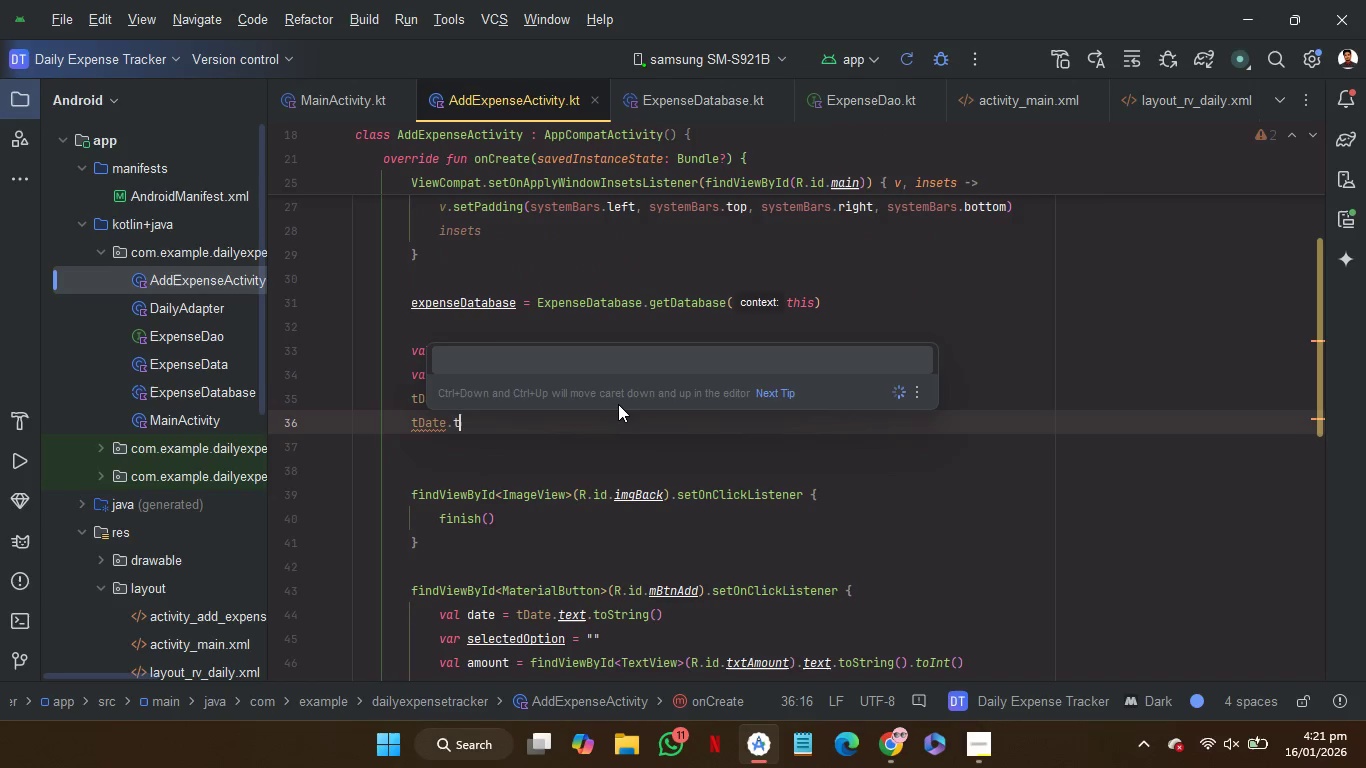 
key(Enter)
 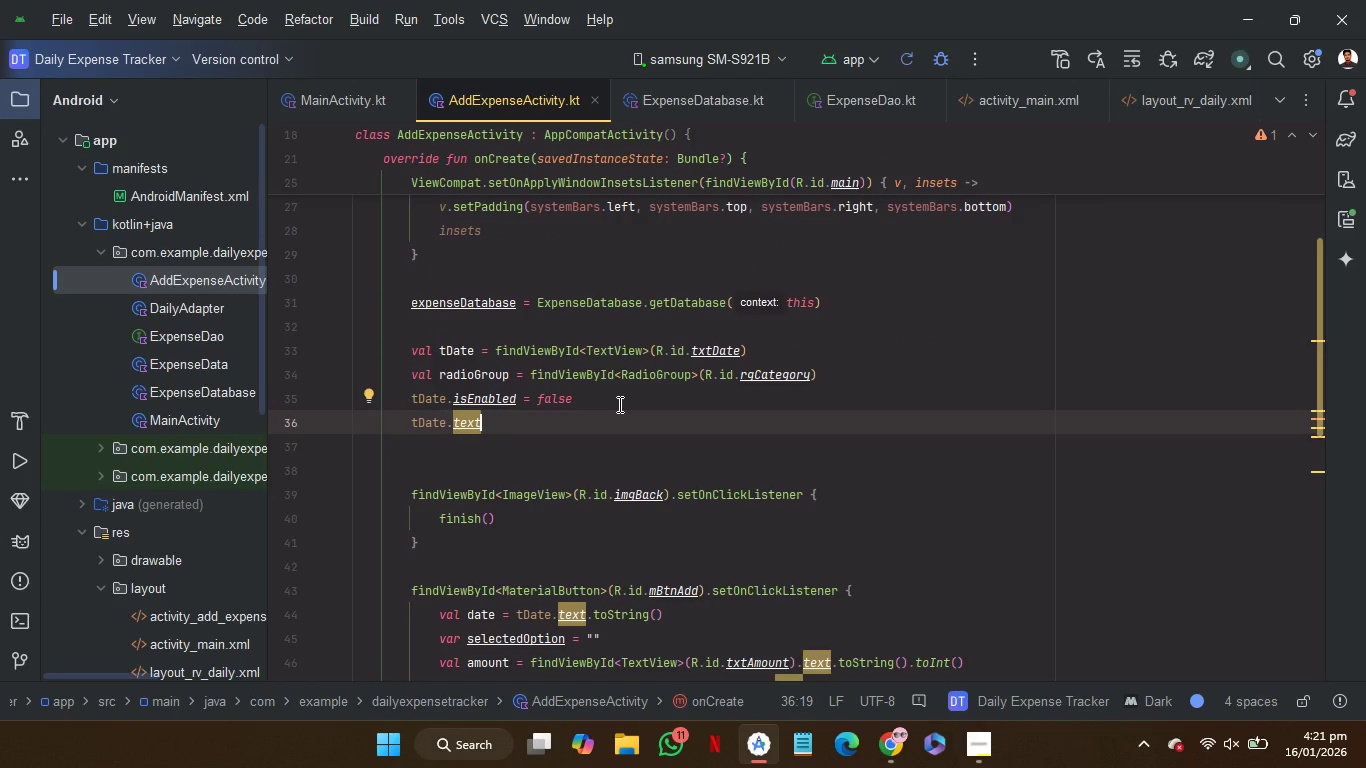 
key(Space)
 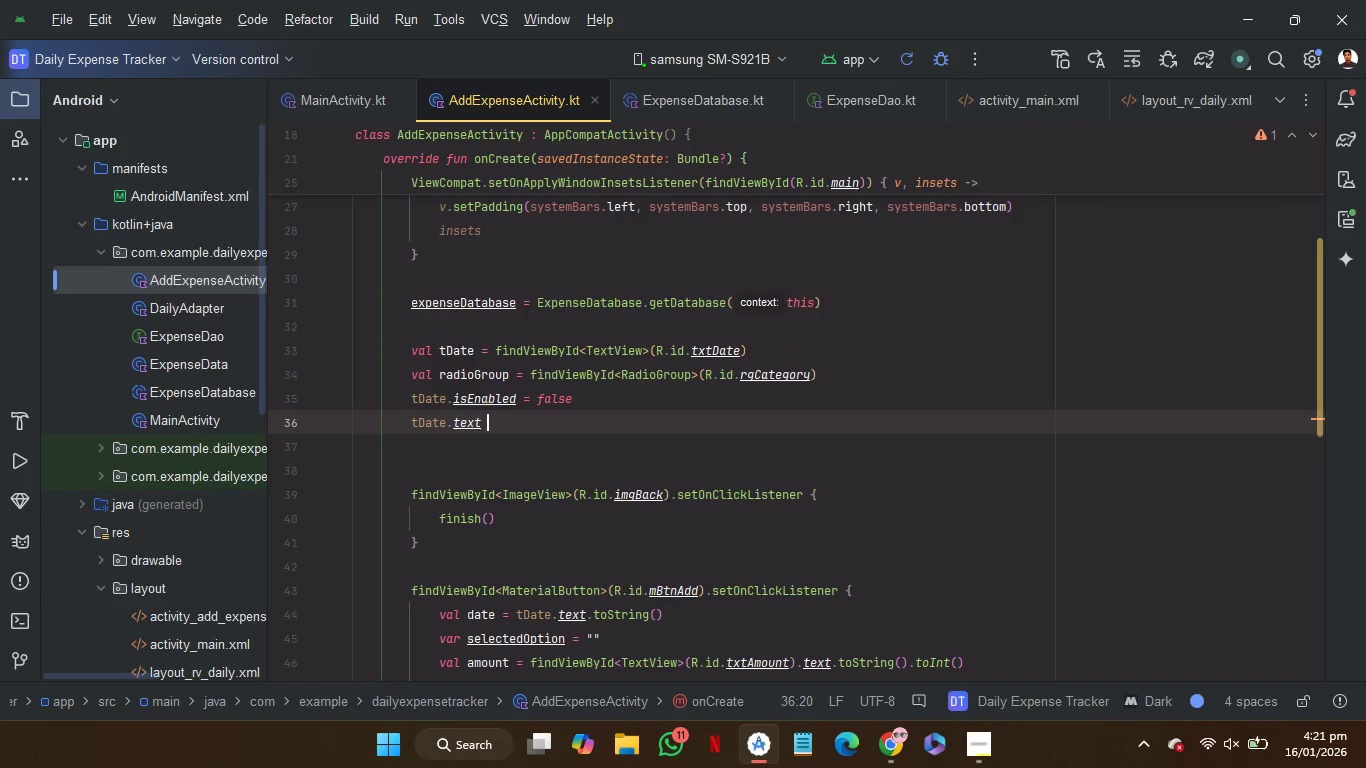 
key(Equal)
 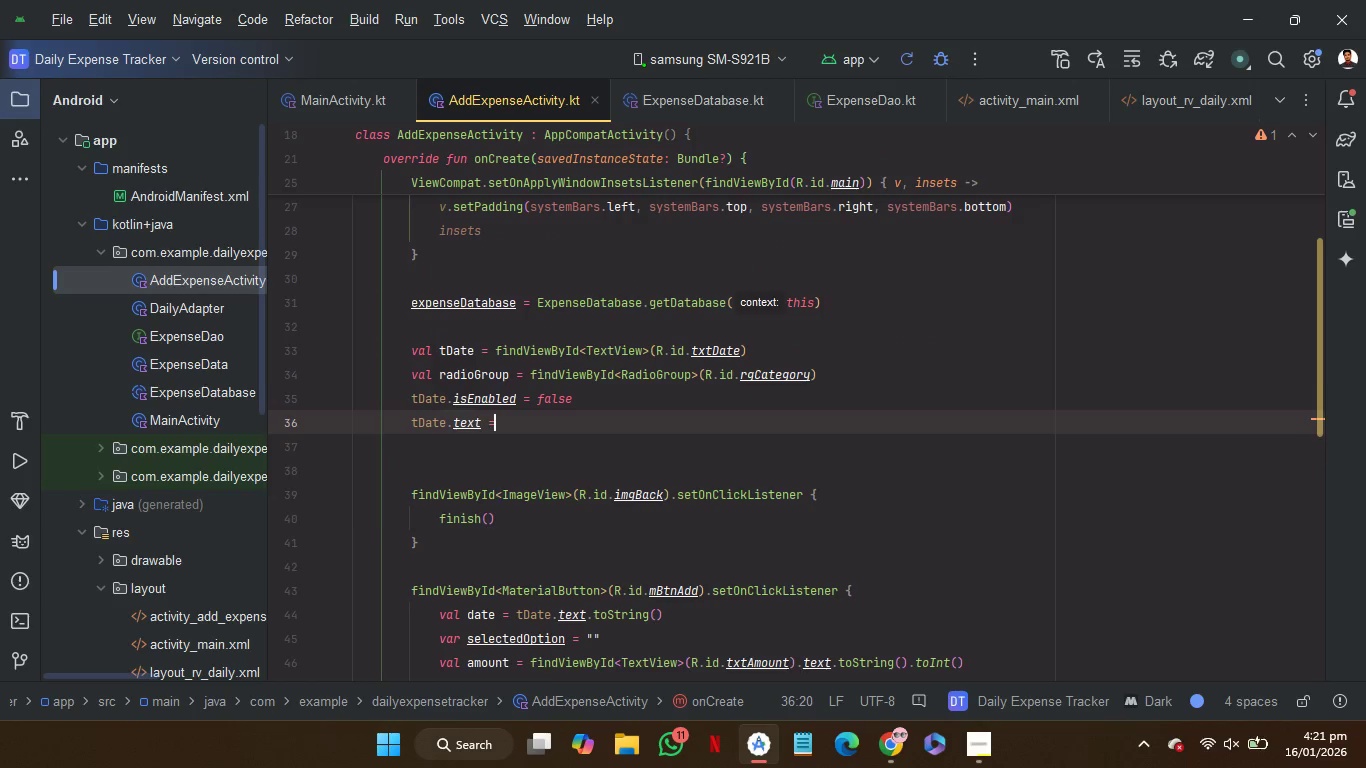 
key(Space)
 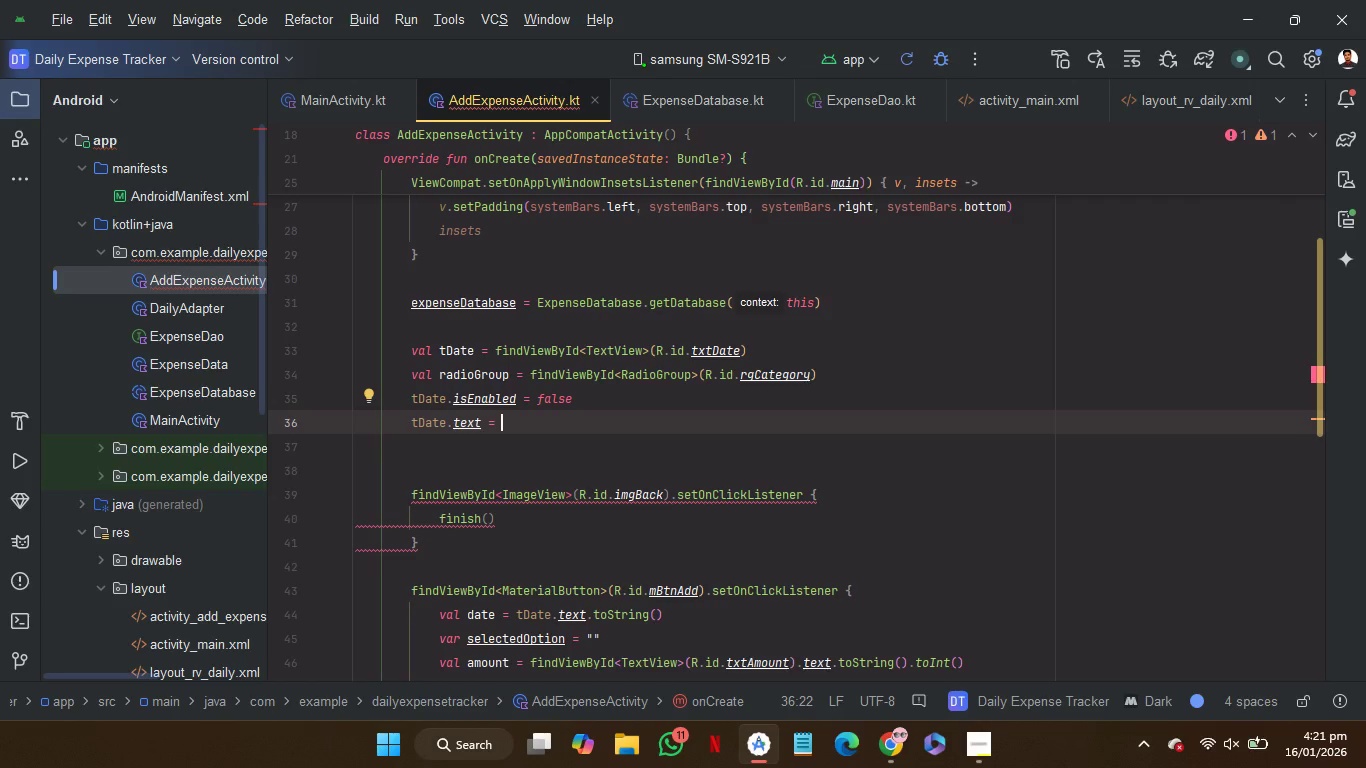 
key(Shift+Quote)
 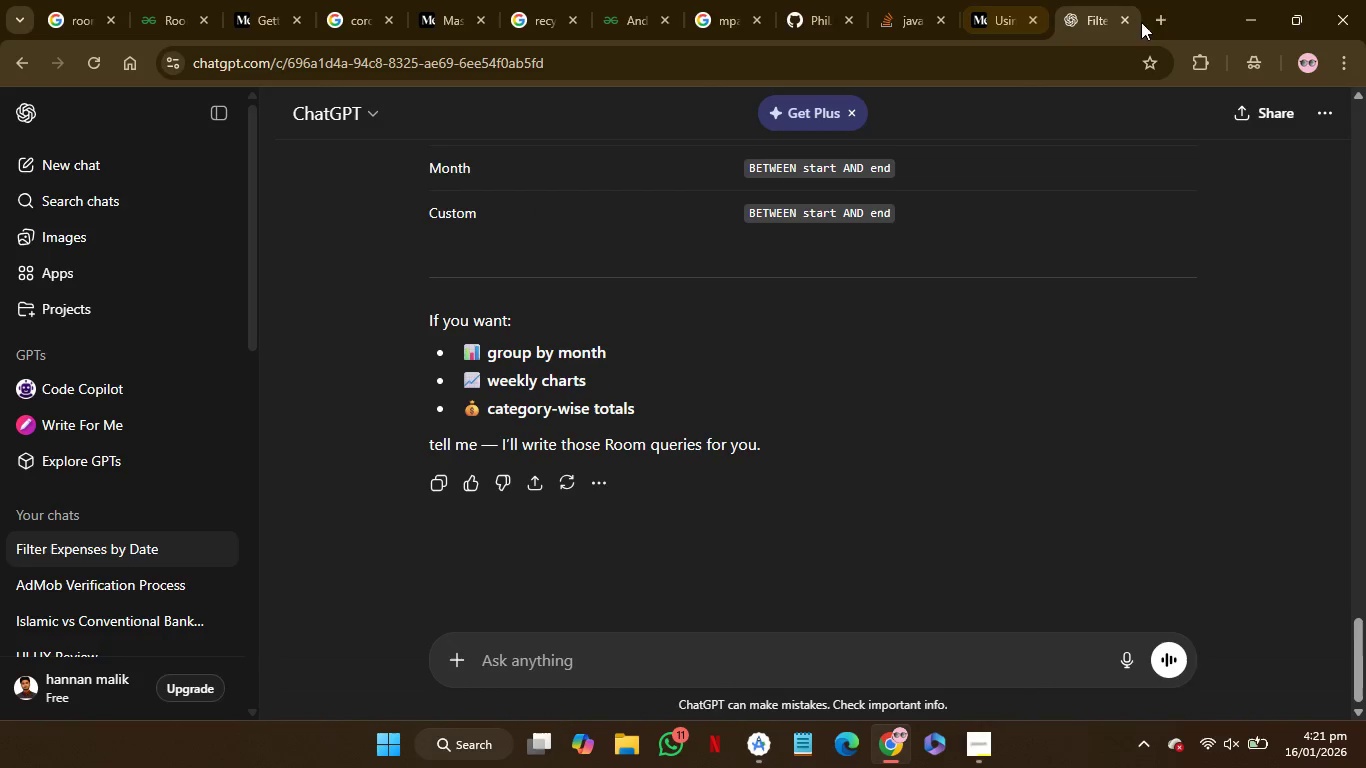 
left_click([1156, 21])
 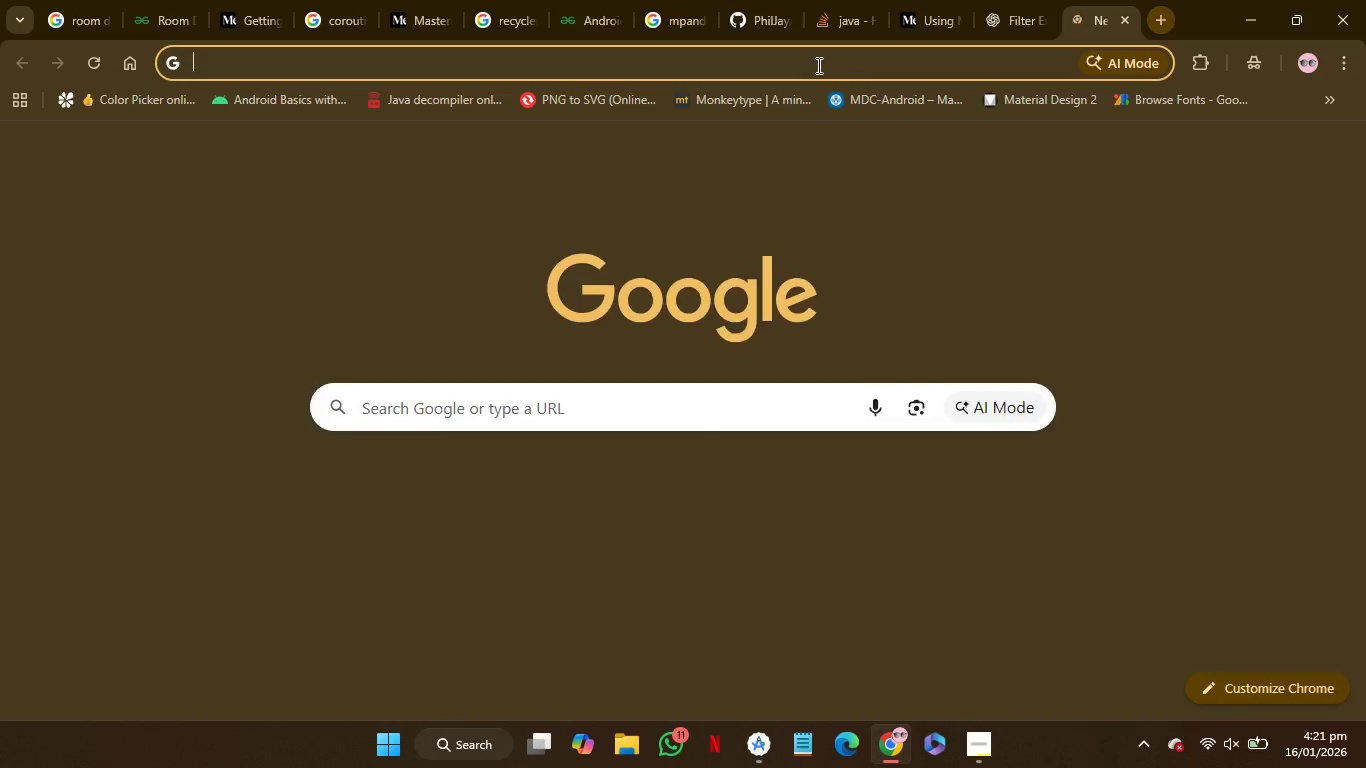 
left_click([810, 65])
 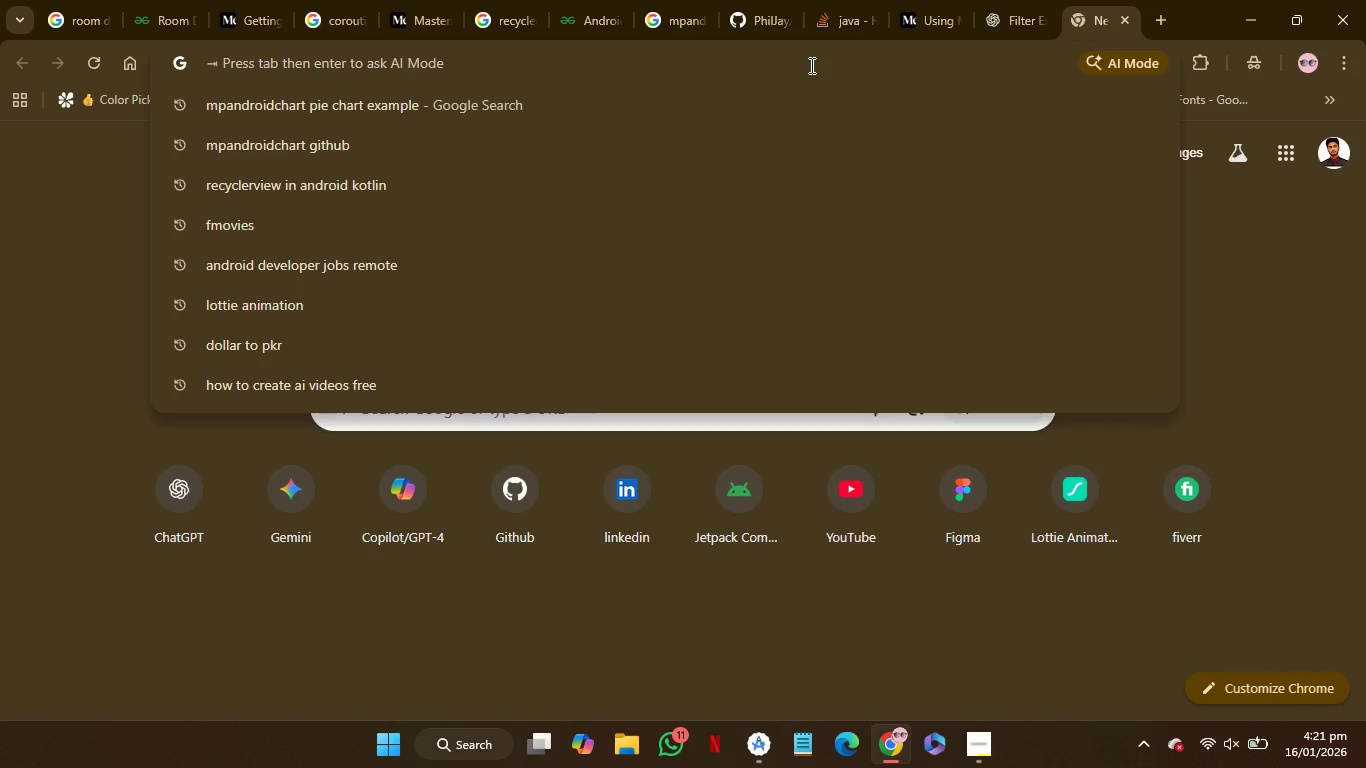 
type(get )
 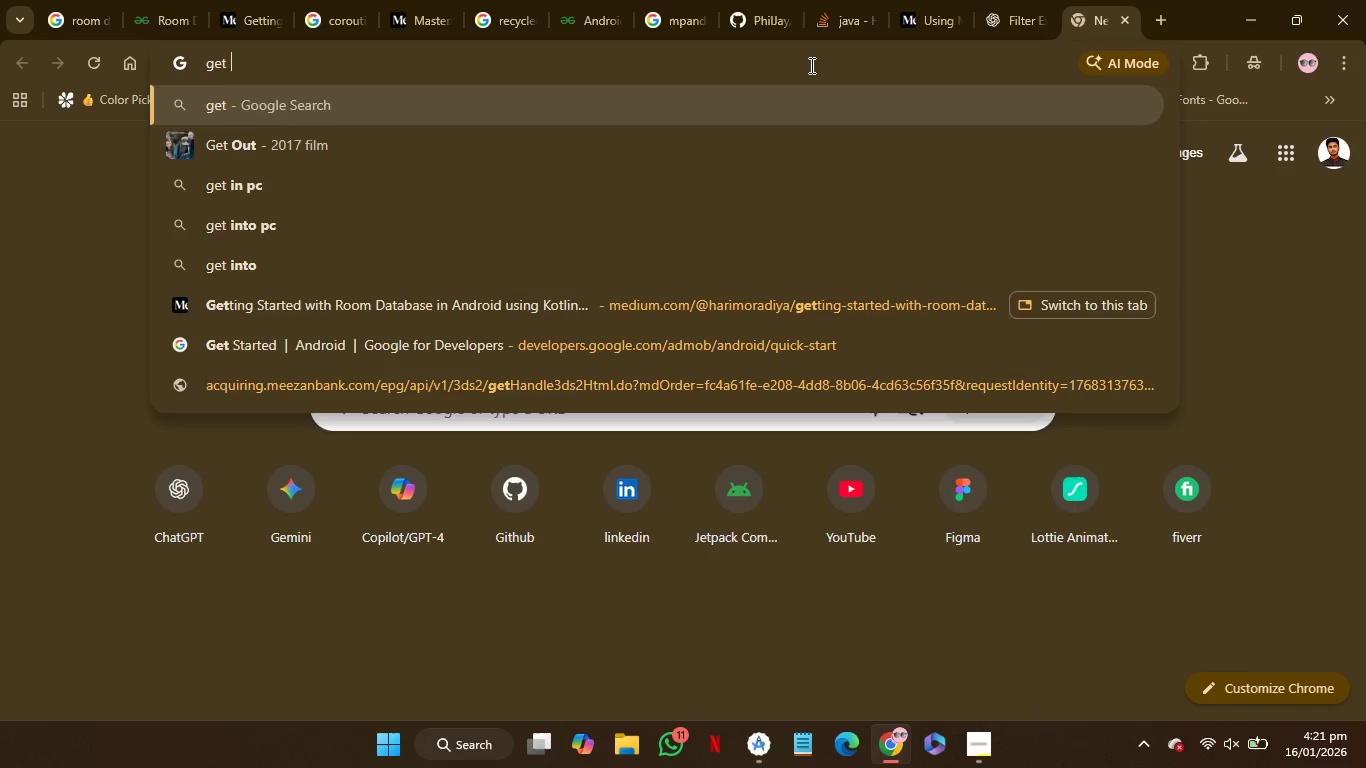 
type(cu)
key(Backspace)
key(Backspace)
 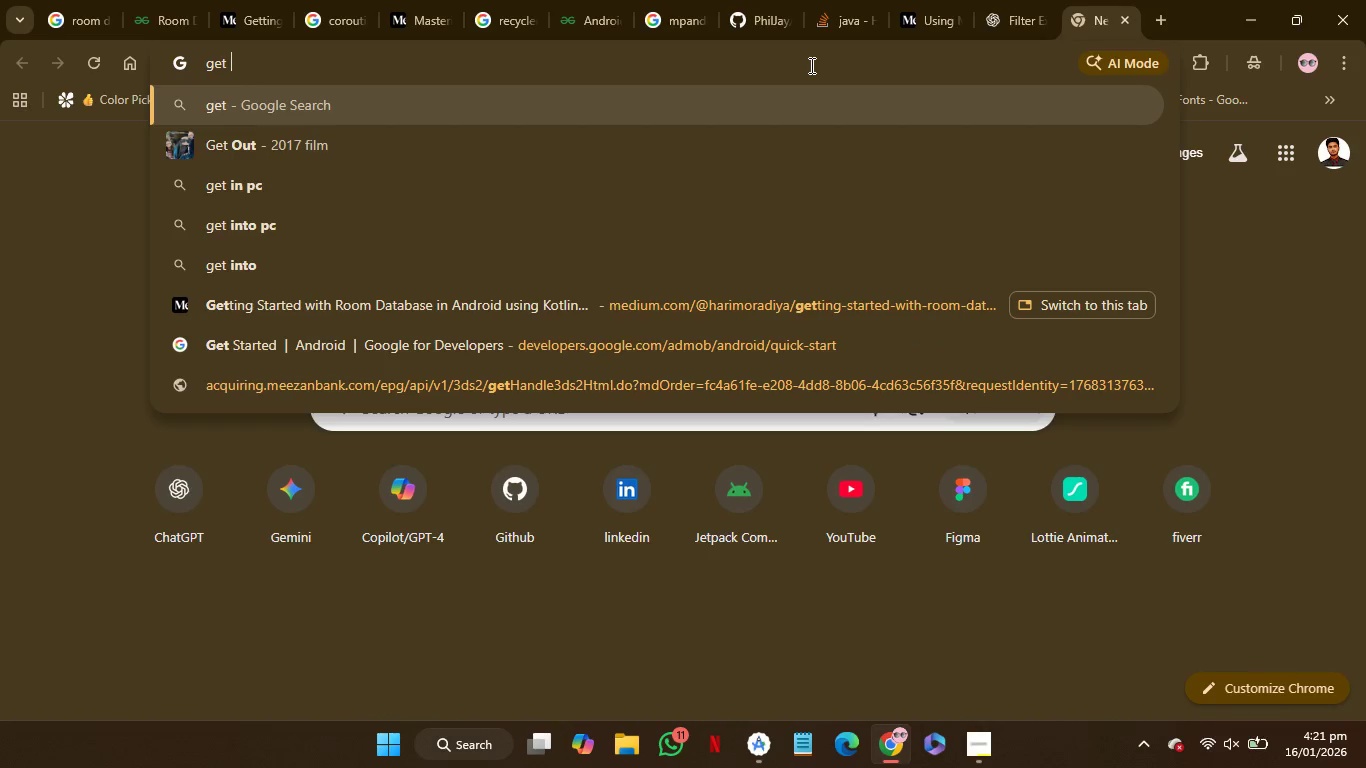 
type(today date in )
 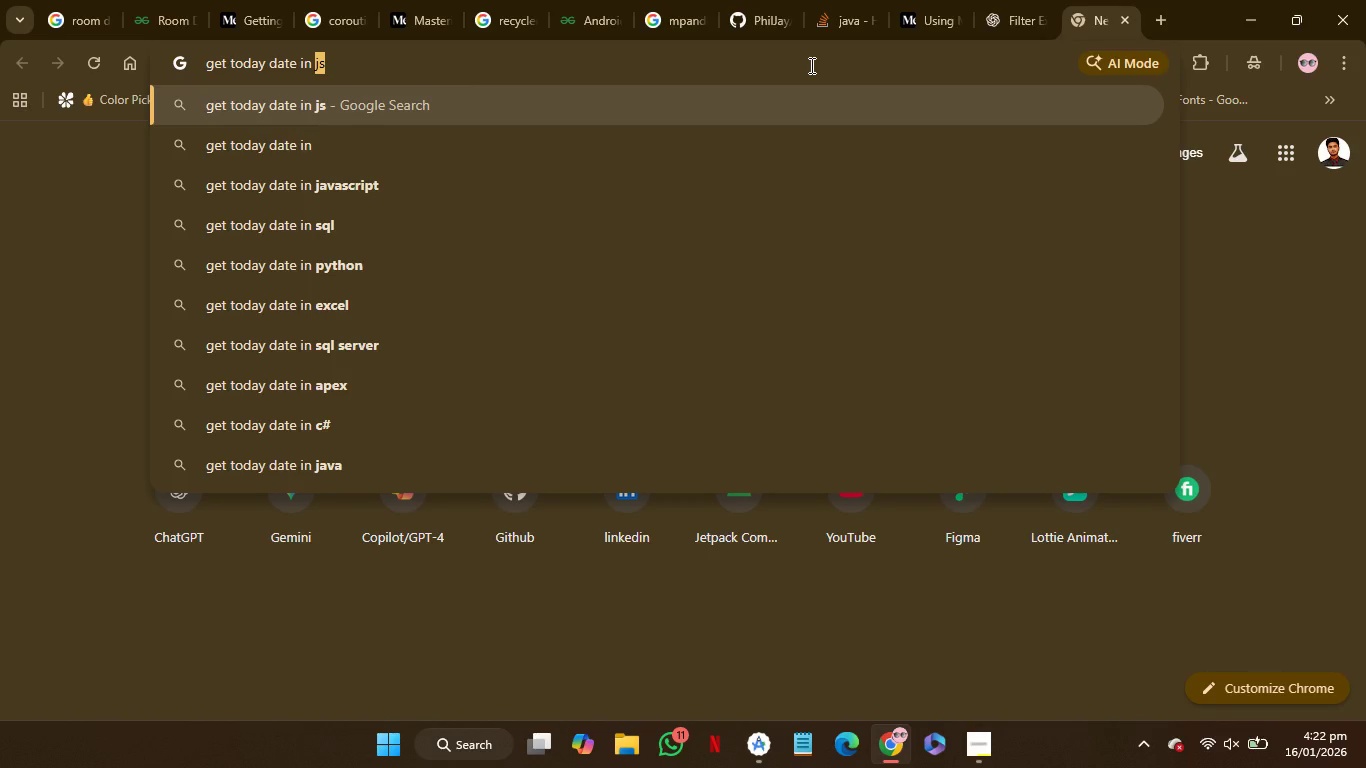 
type(android )
 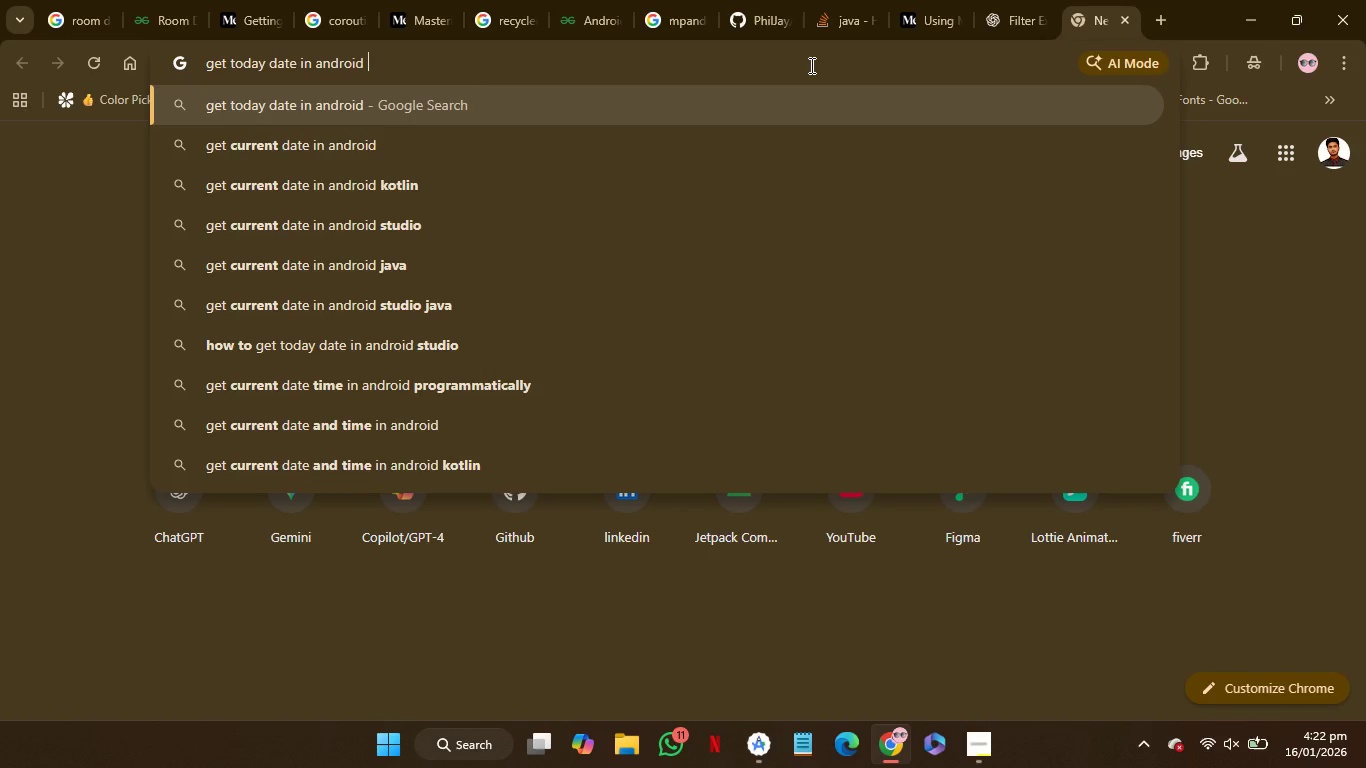 
key(ArrowDown)
 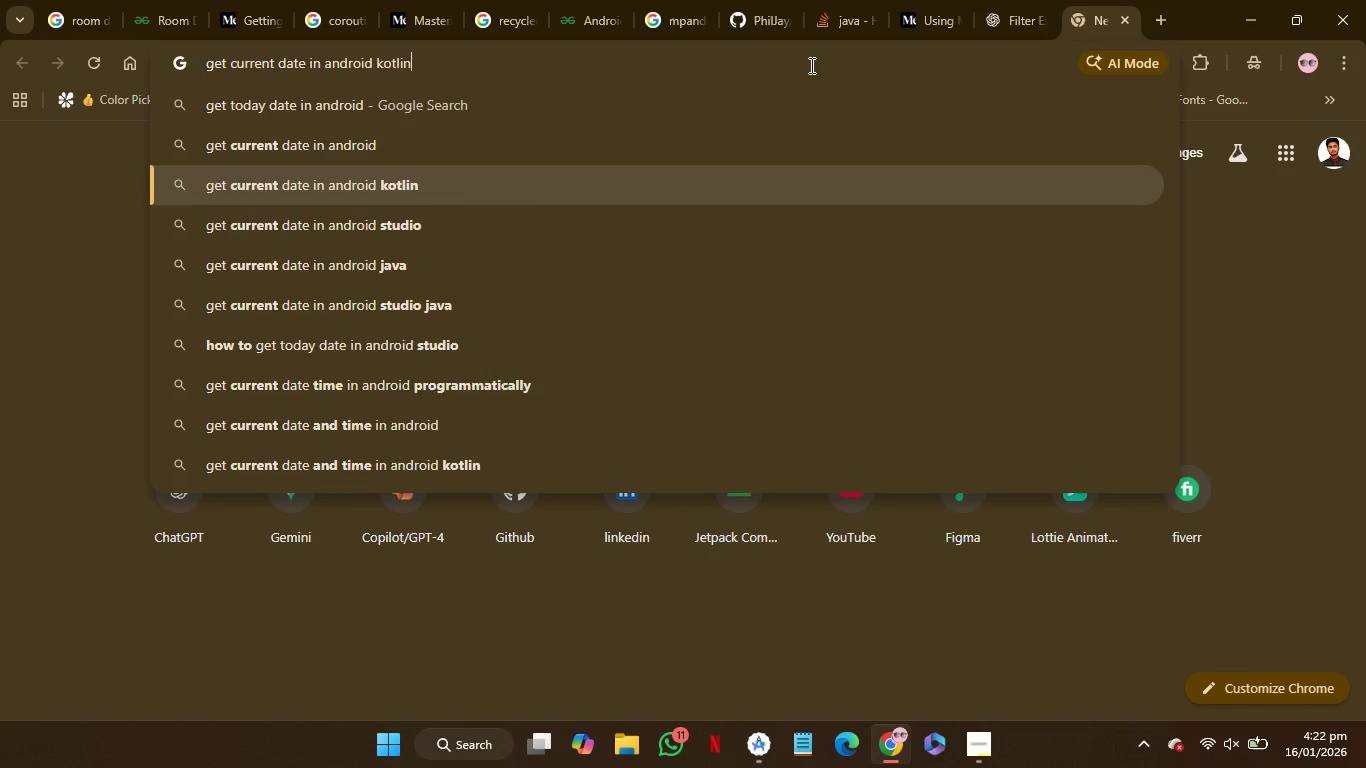 
key(ArrowDown)
 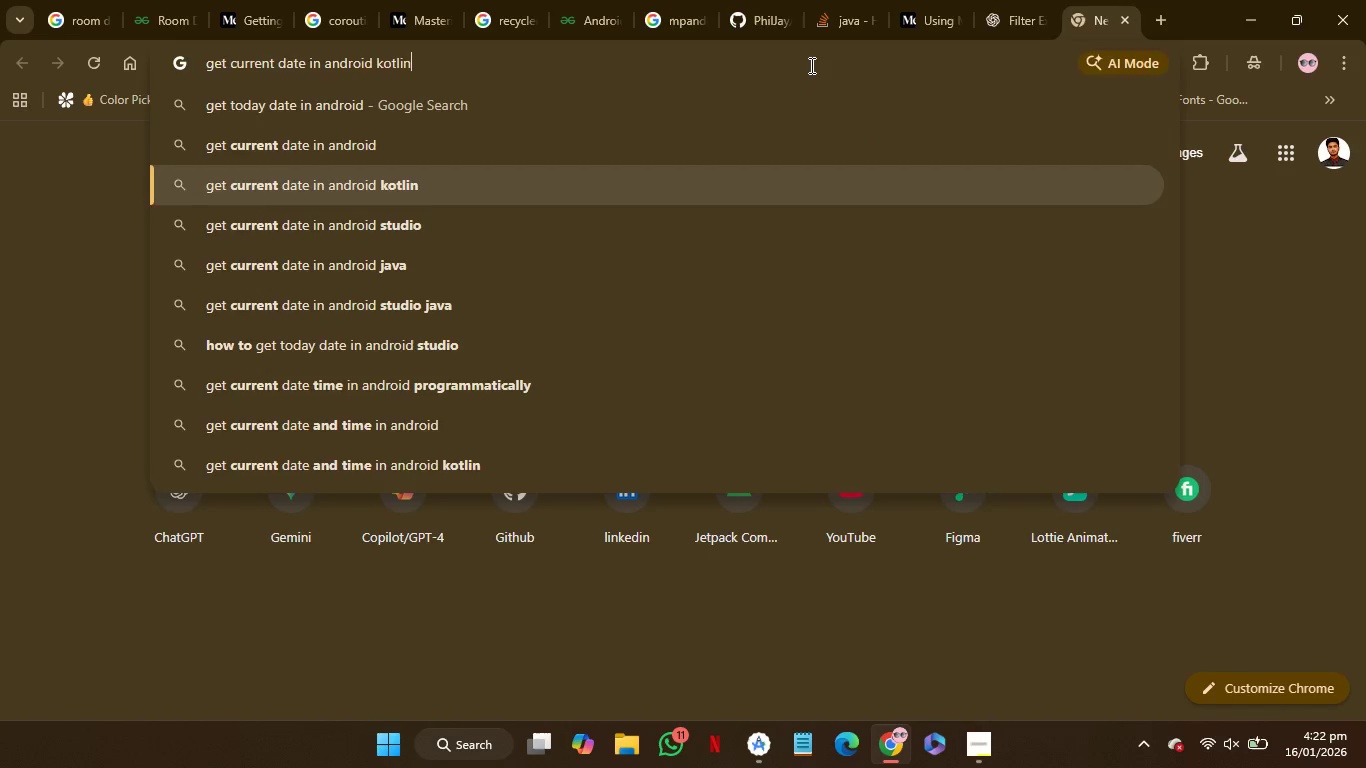 
key(Enter)
 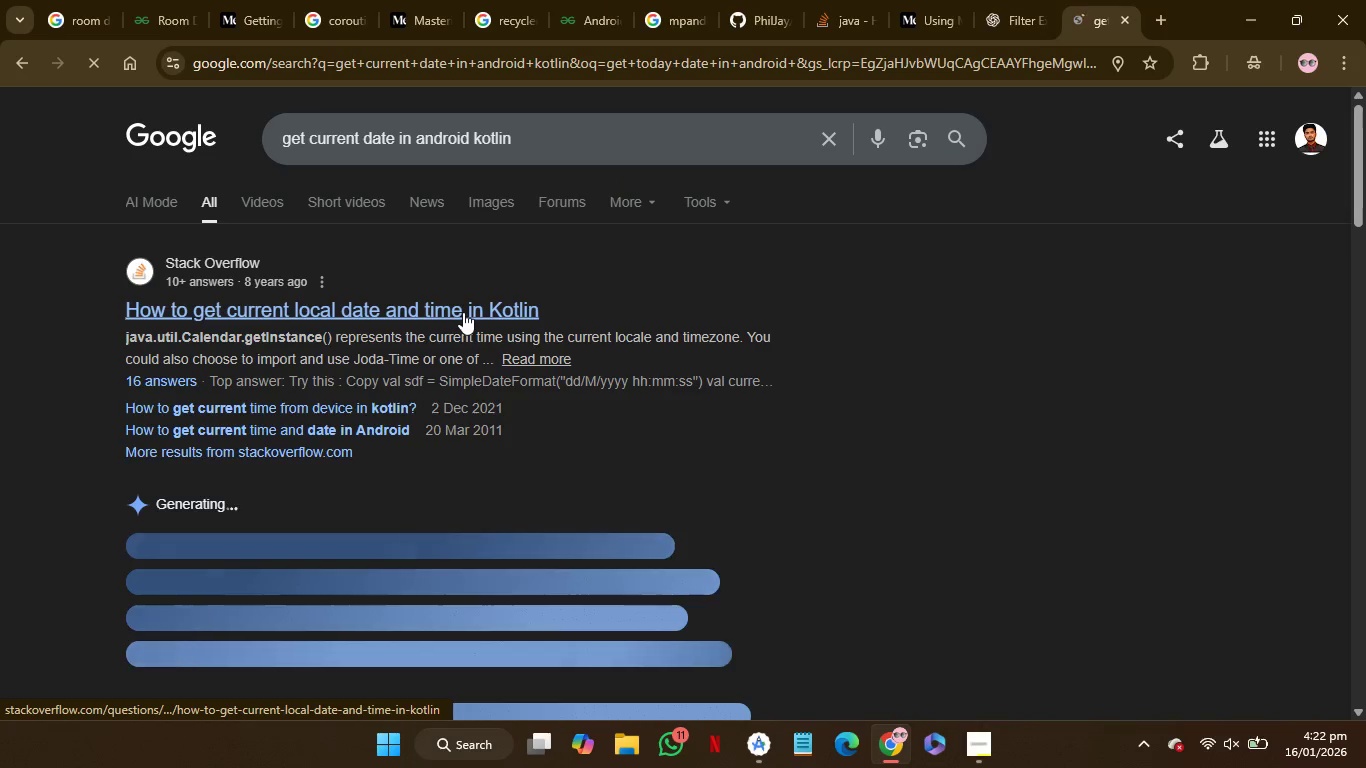 
right_click([463, 312])
 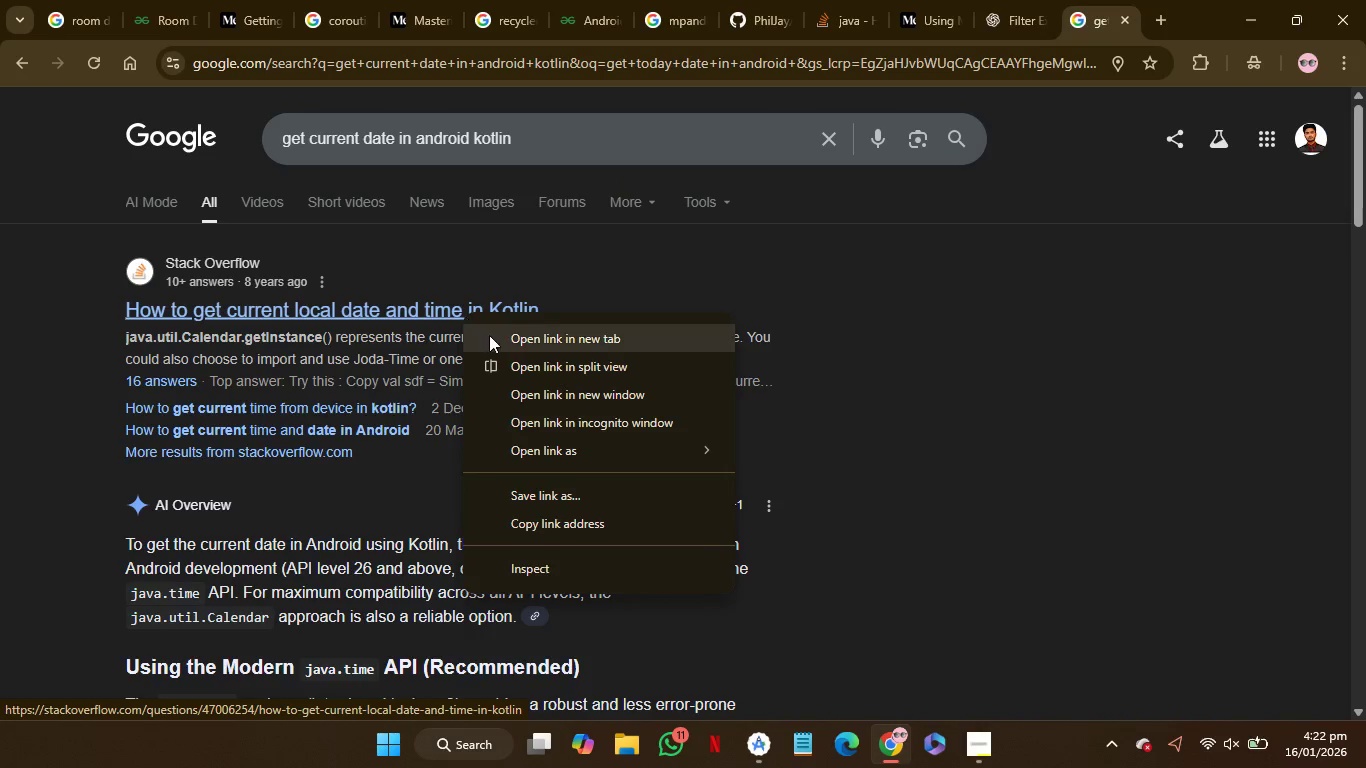 
left_click([489, 335])
 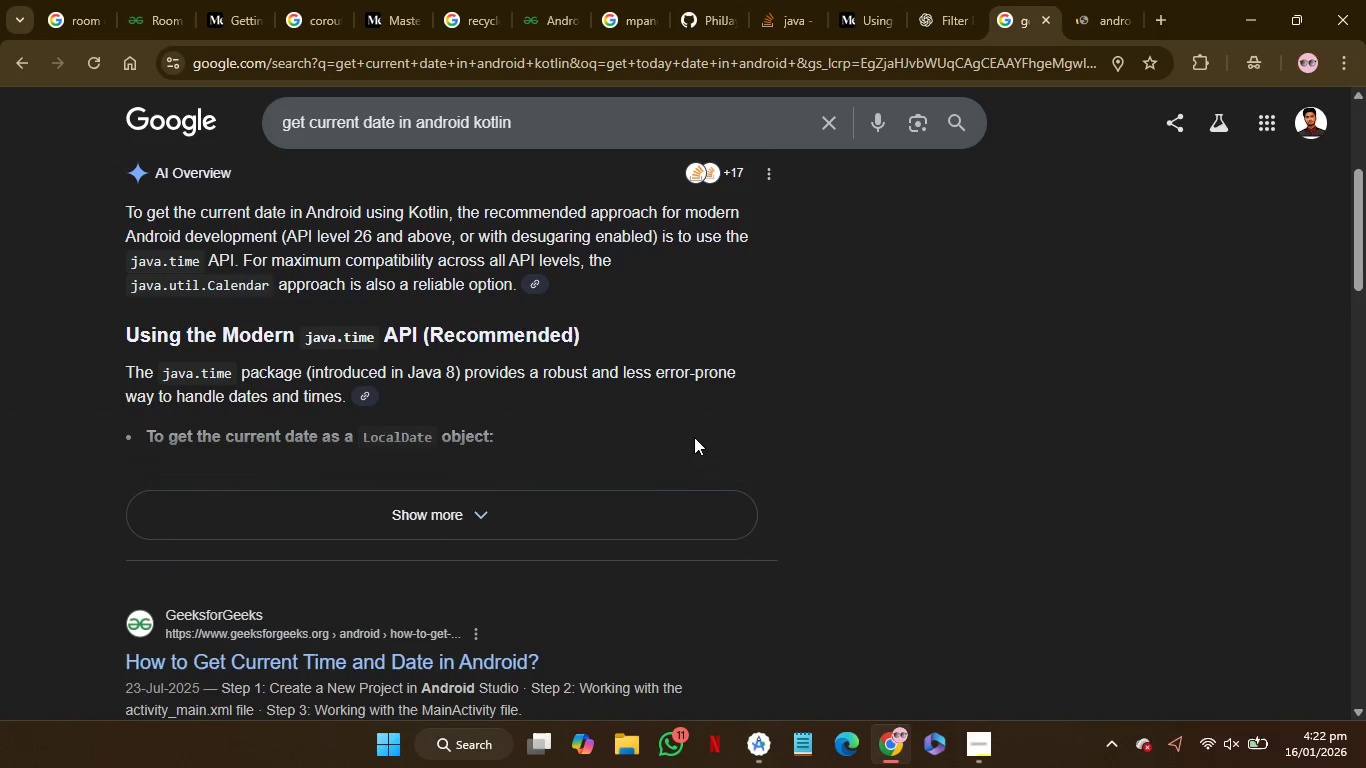 
left_click([591, 502])
 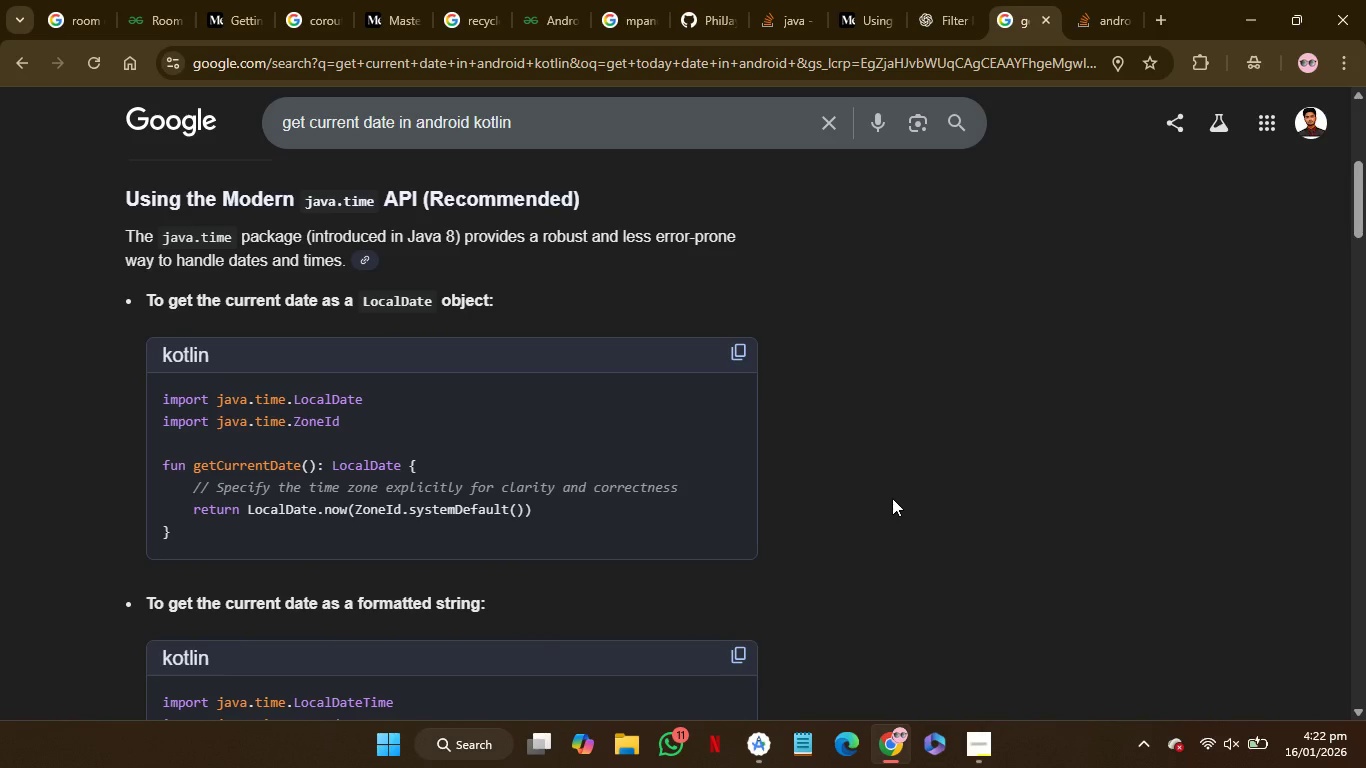 
wait(37.12)
 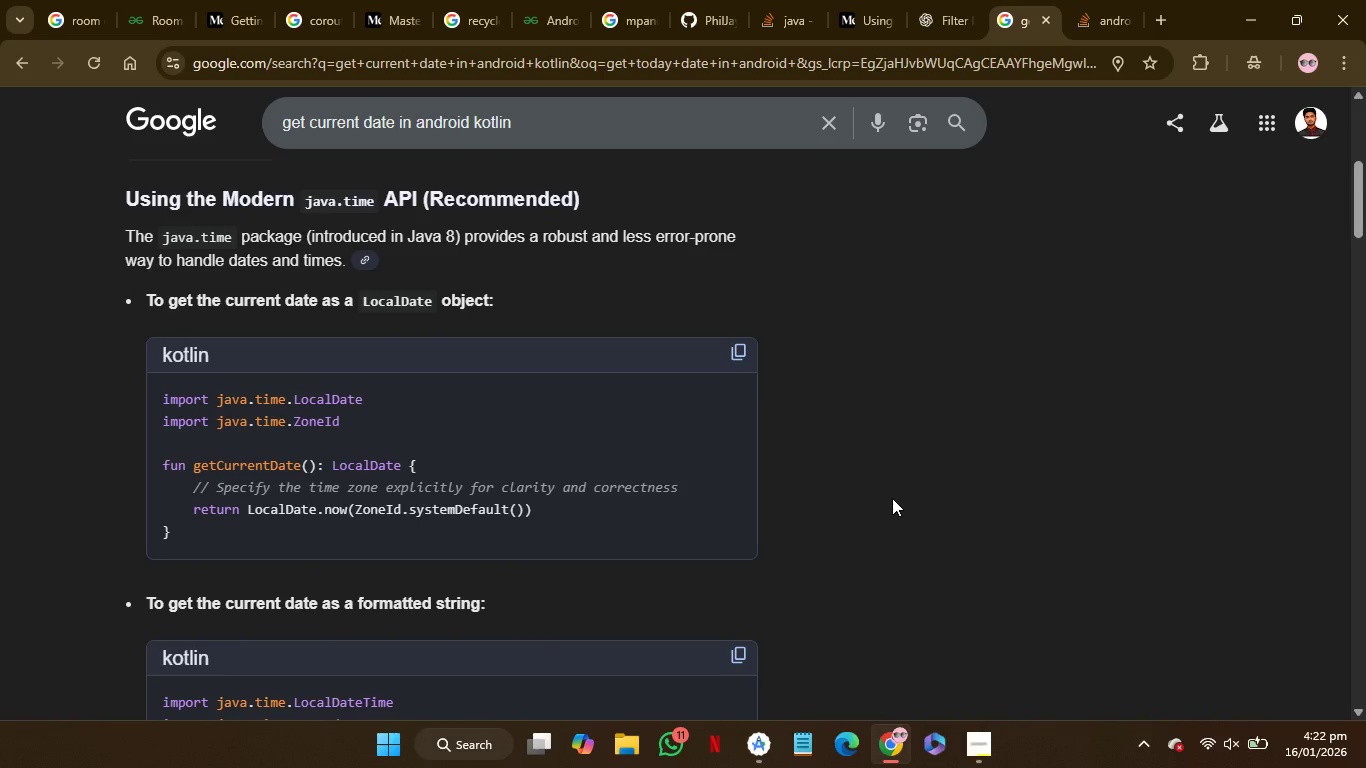 
left_click([1103, 0])
 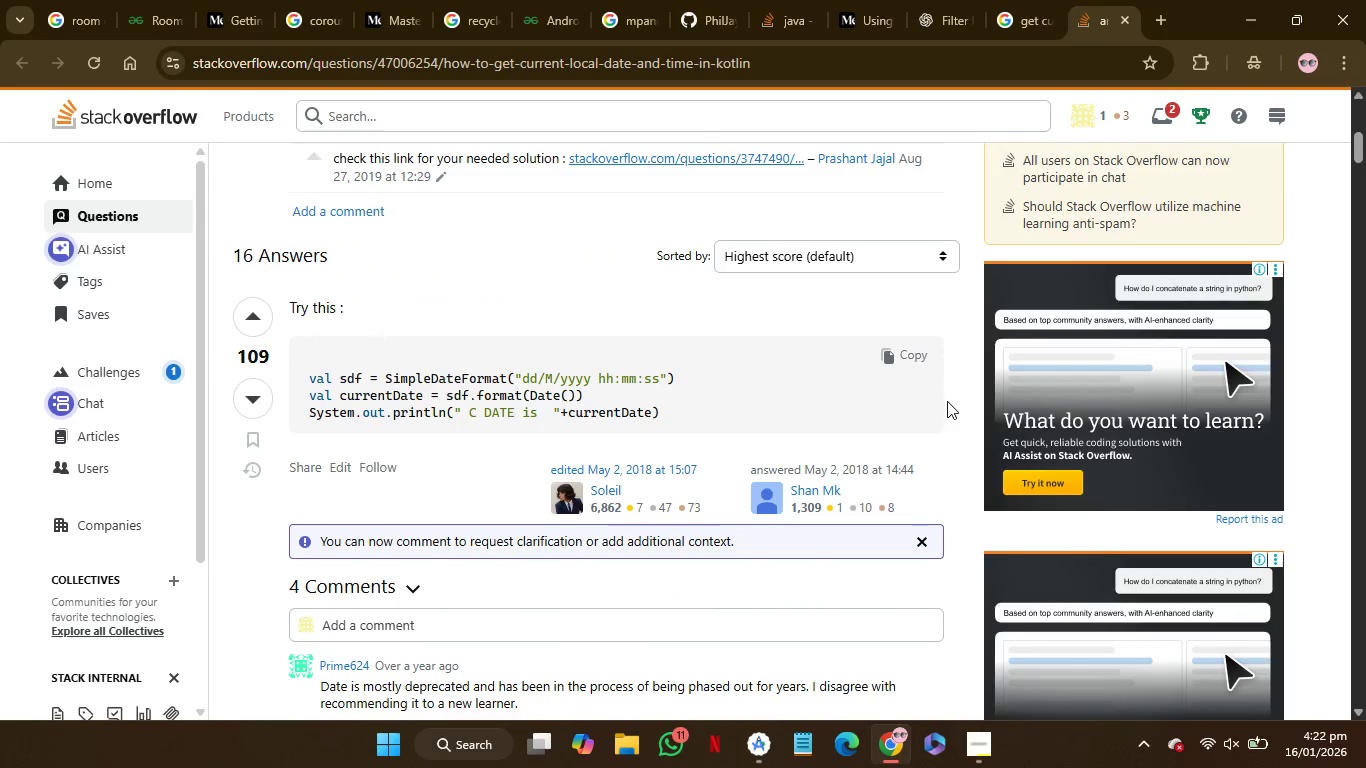 
left_click([1019, 0])
 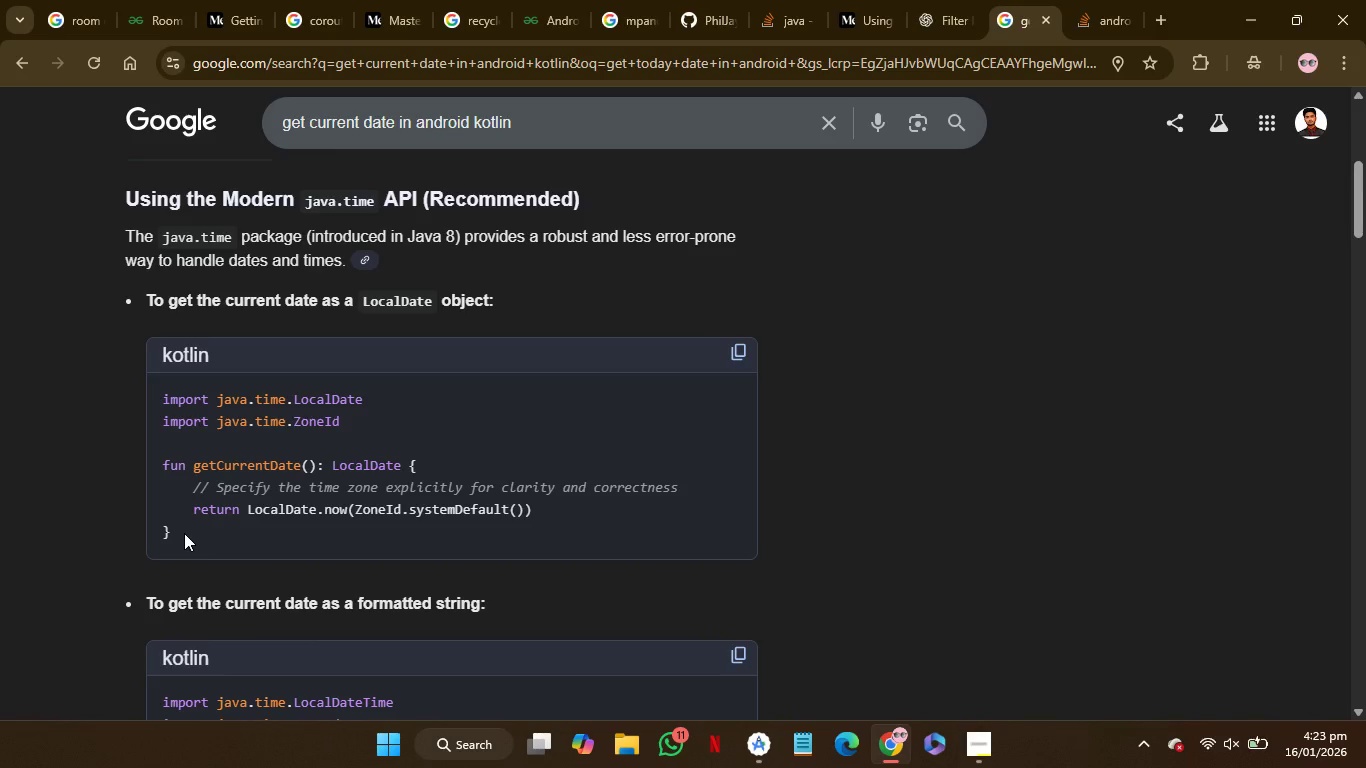 
wait(8.53)
 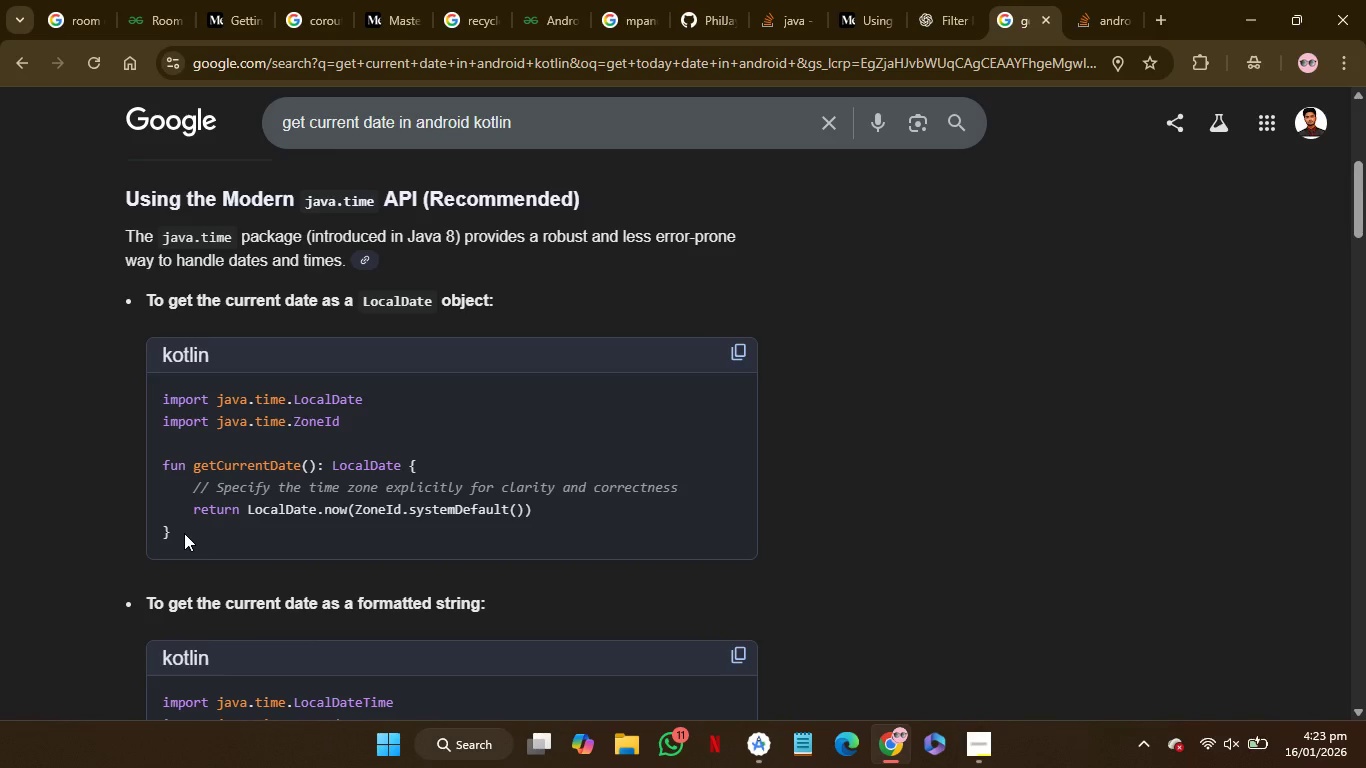 
mouse_move([503, 504])
 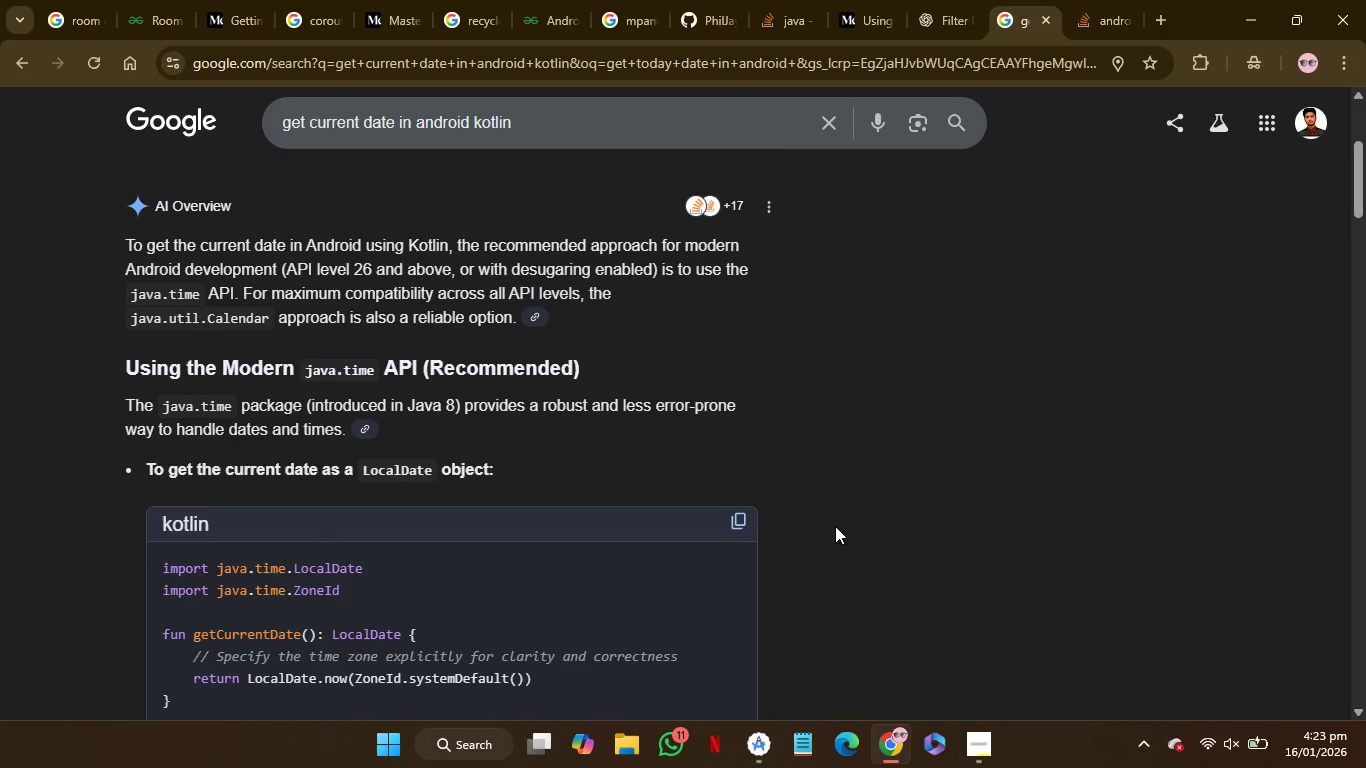 
wait(12.54)
 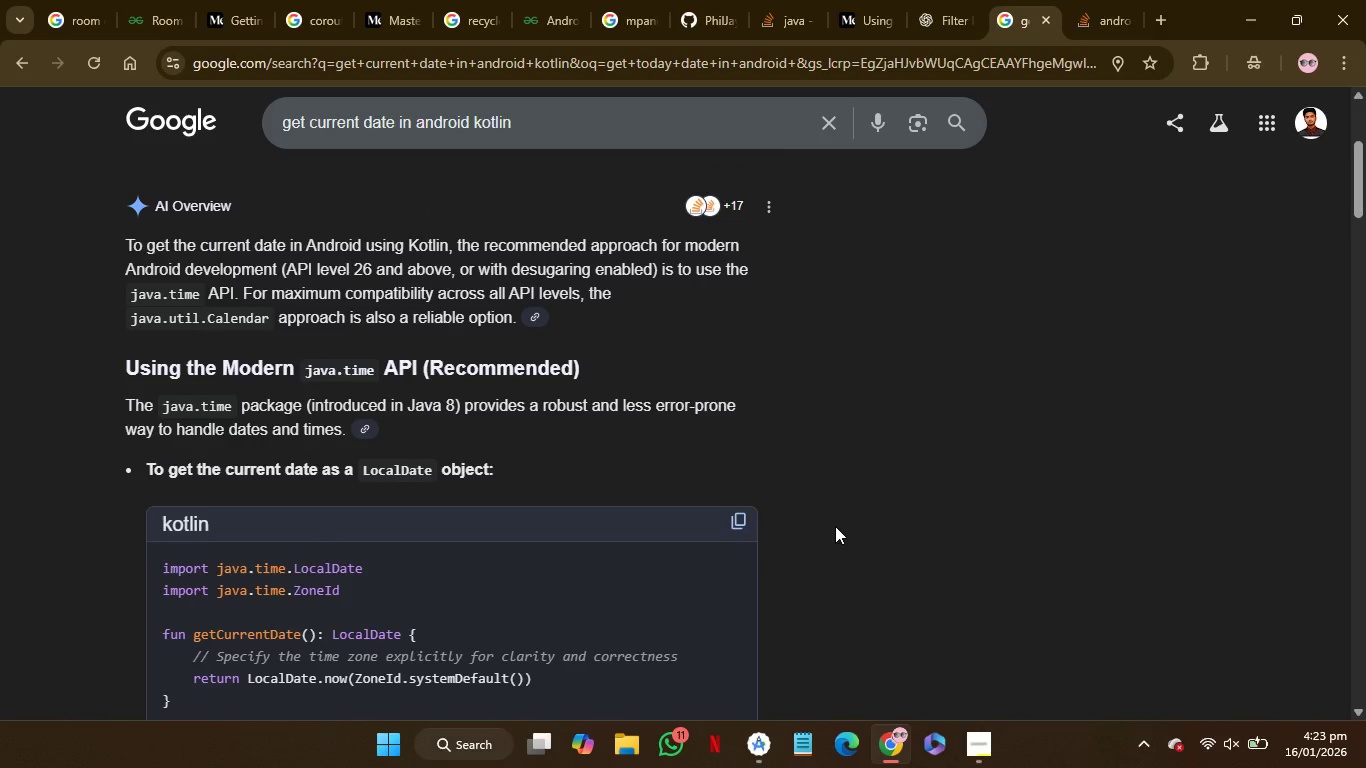 
left_click_drag(start_coordinate=[172, 550], to_coordinate=[163, 446])
 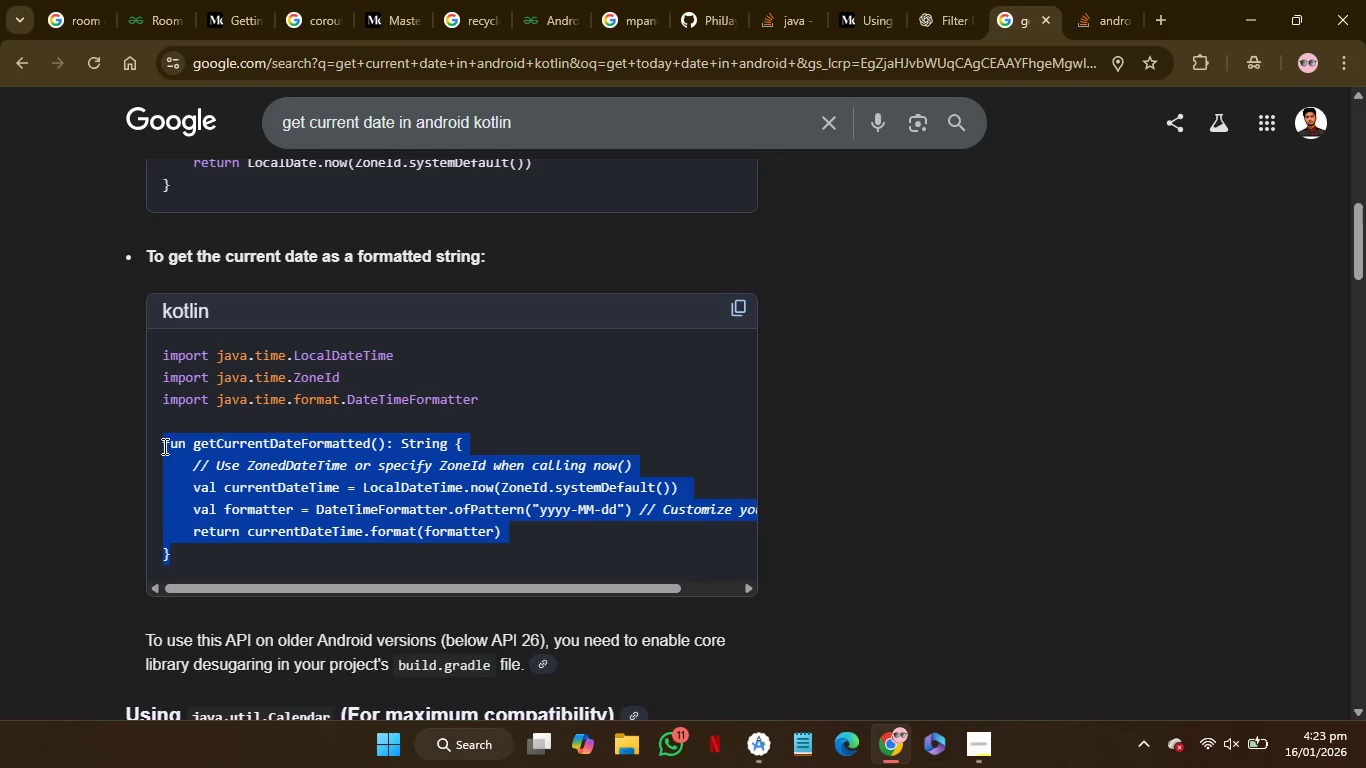 
key(Control+C)
 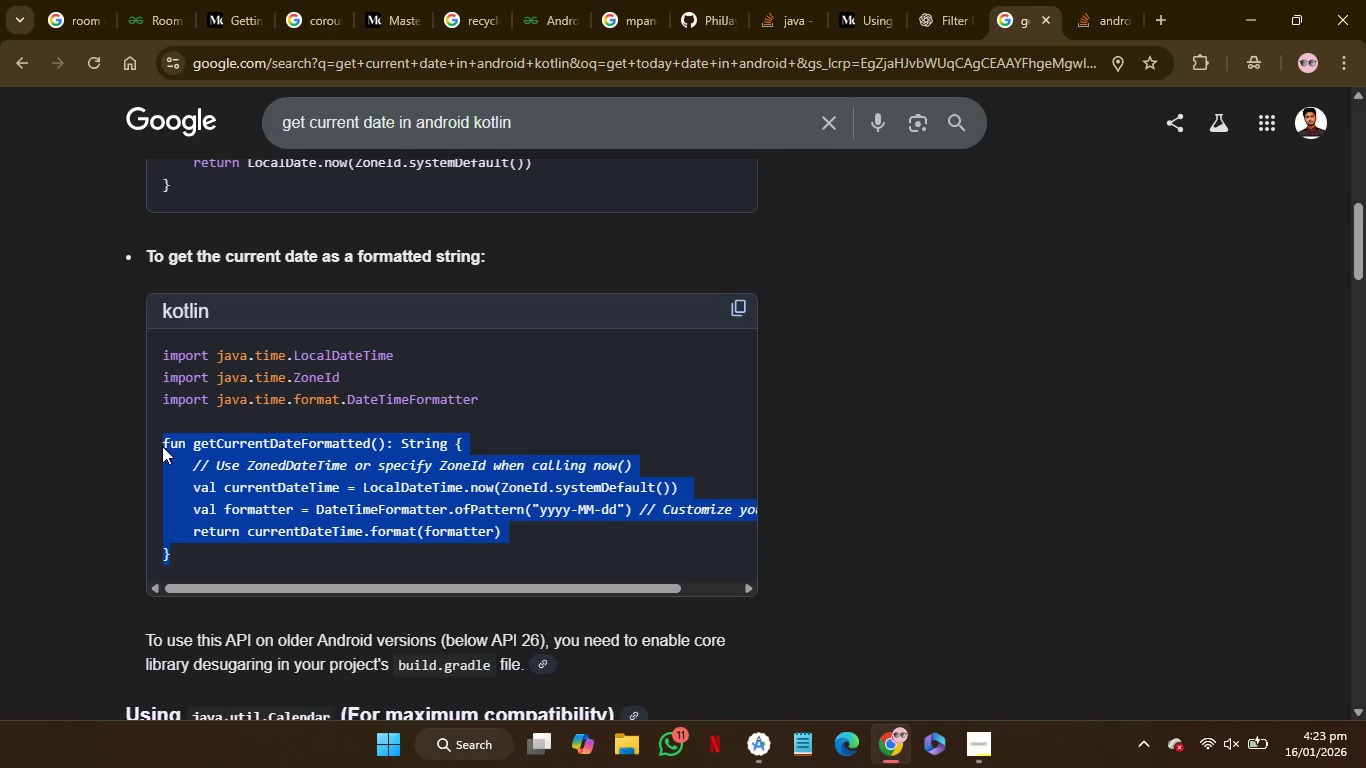 
key(Control+C)
 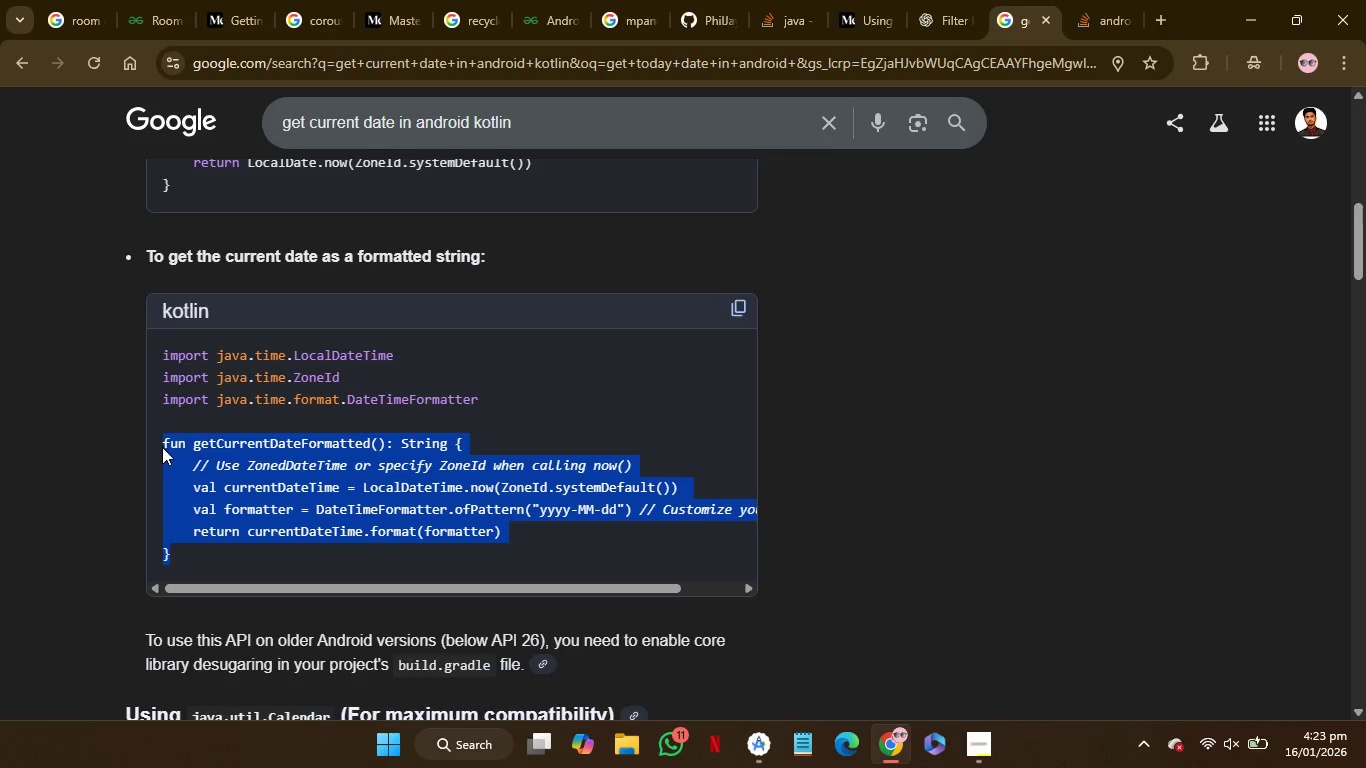 
key(Control+C)
 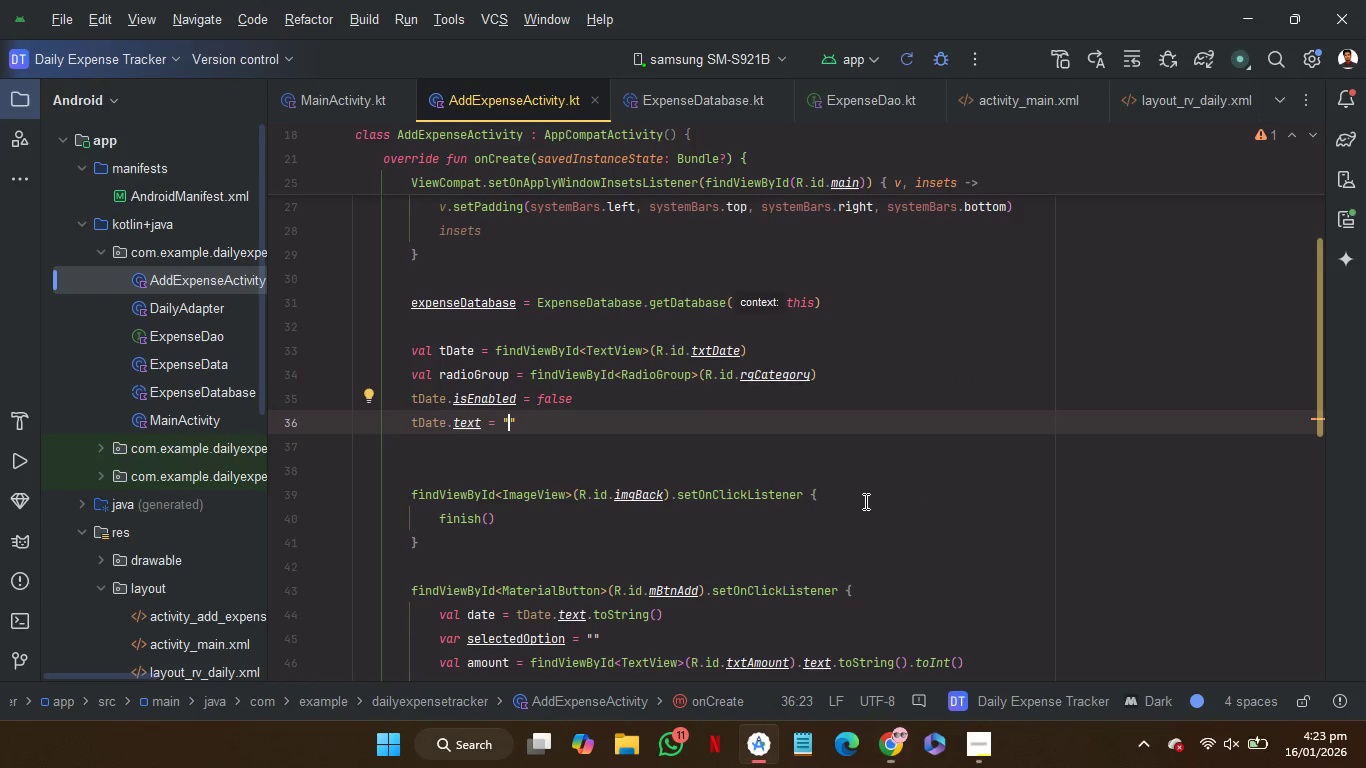 
scroll: coordinate [864, 501], scroll_direction: down, amount: 54.0
 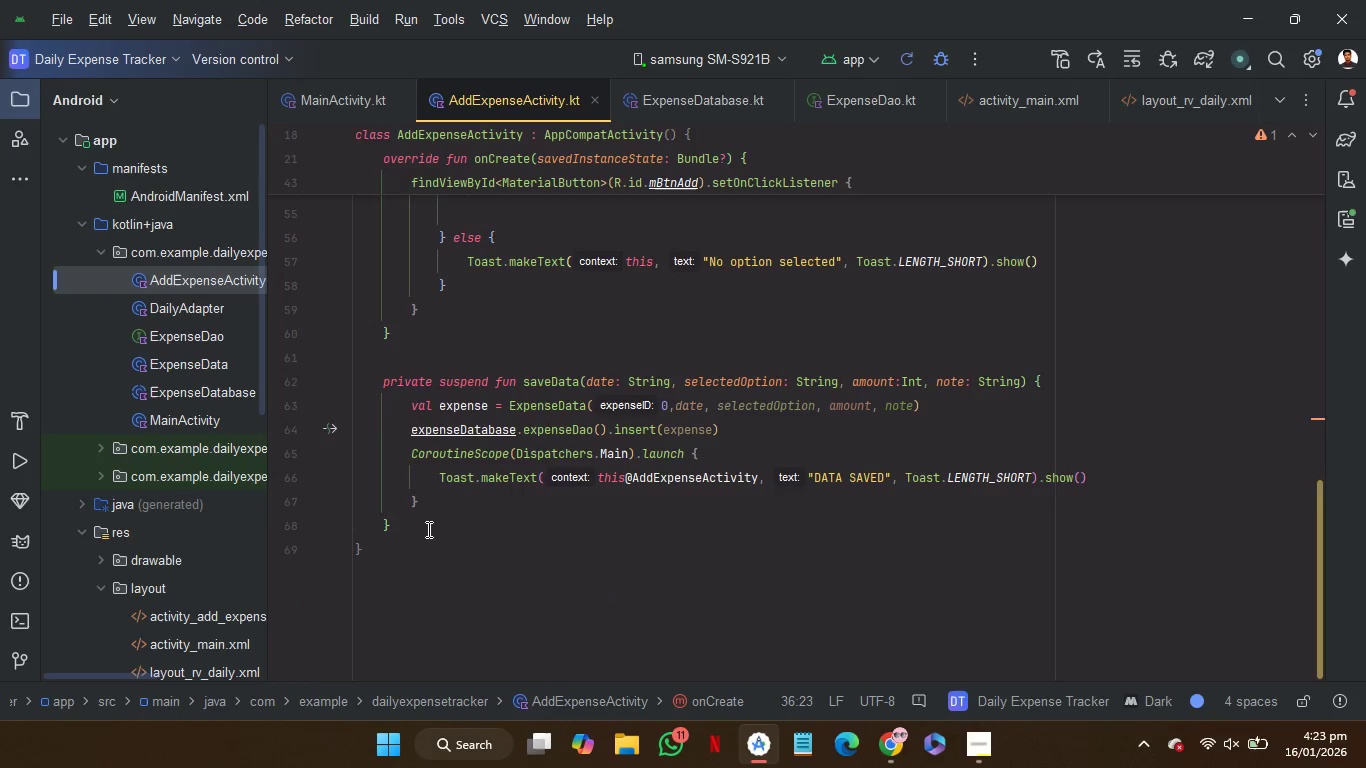 
left_click([426, 529])
 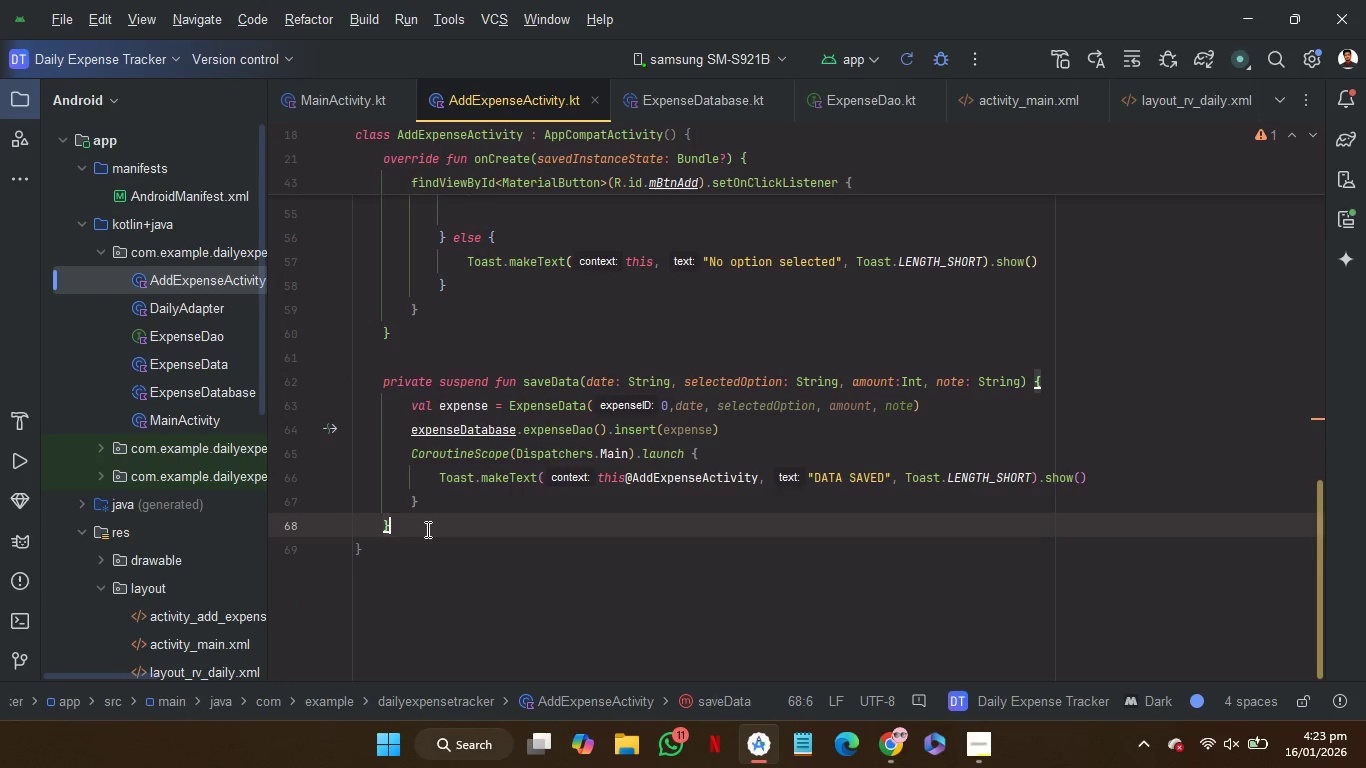 
key(Enter)
 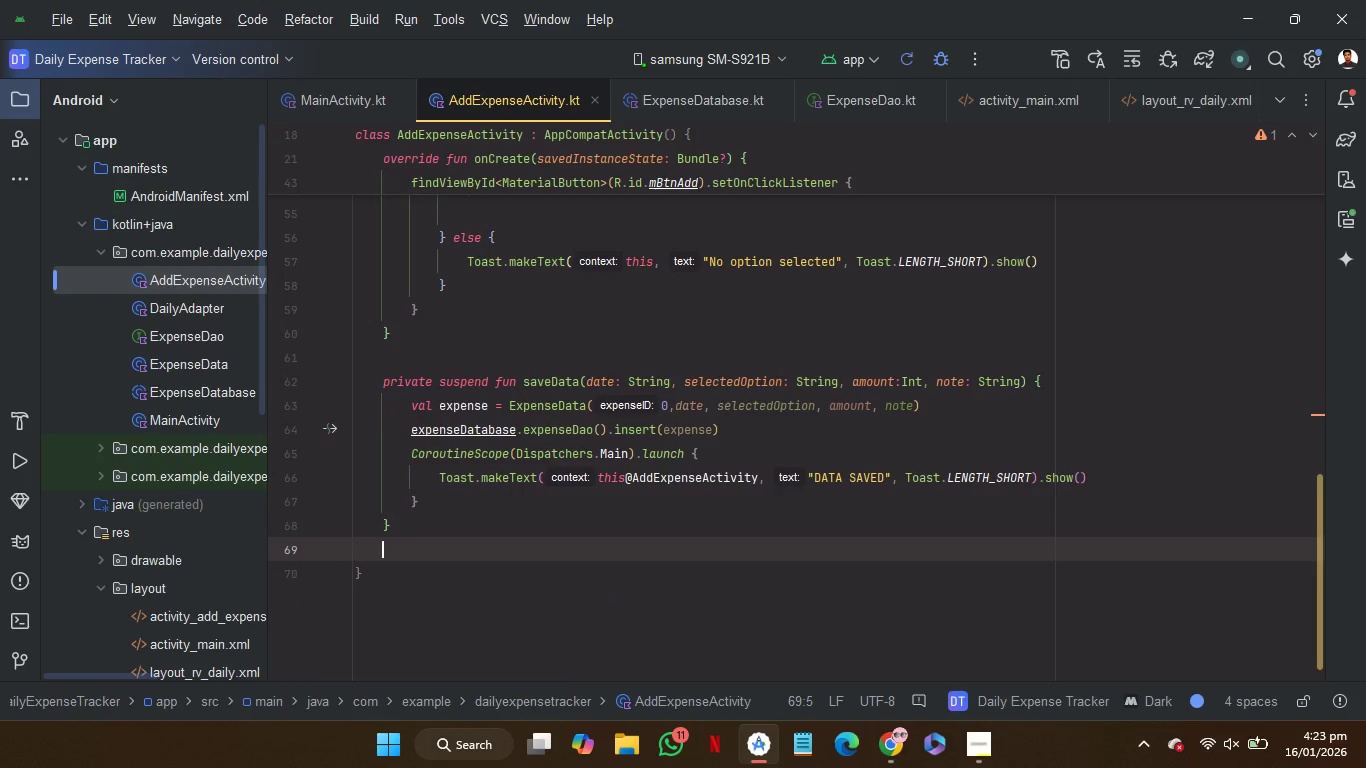 
key(Control+V)
 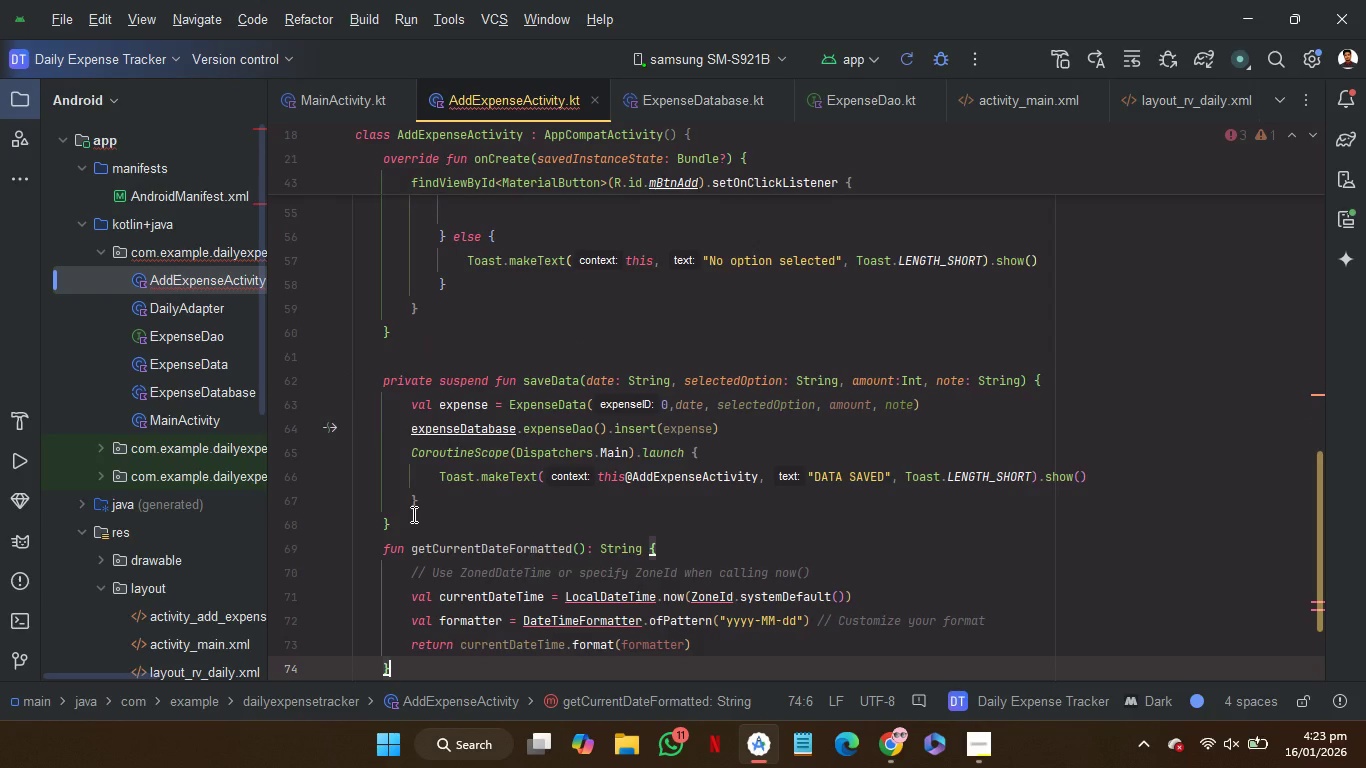 
left_click([415, 531])
 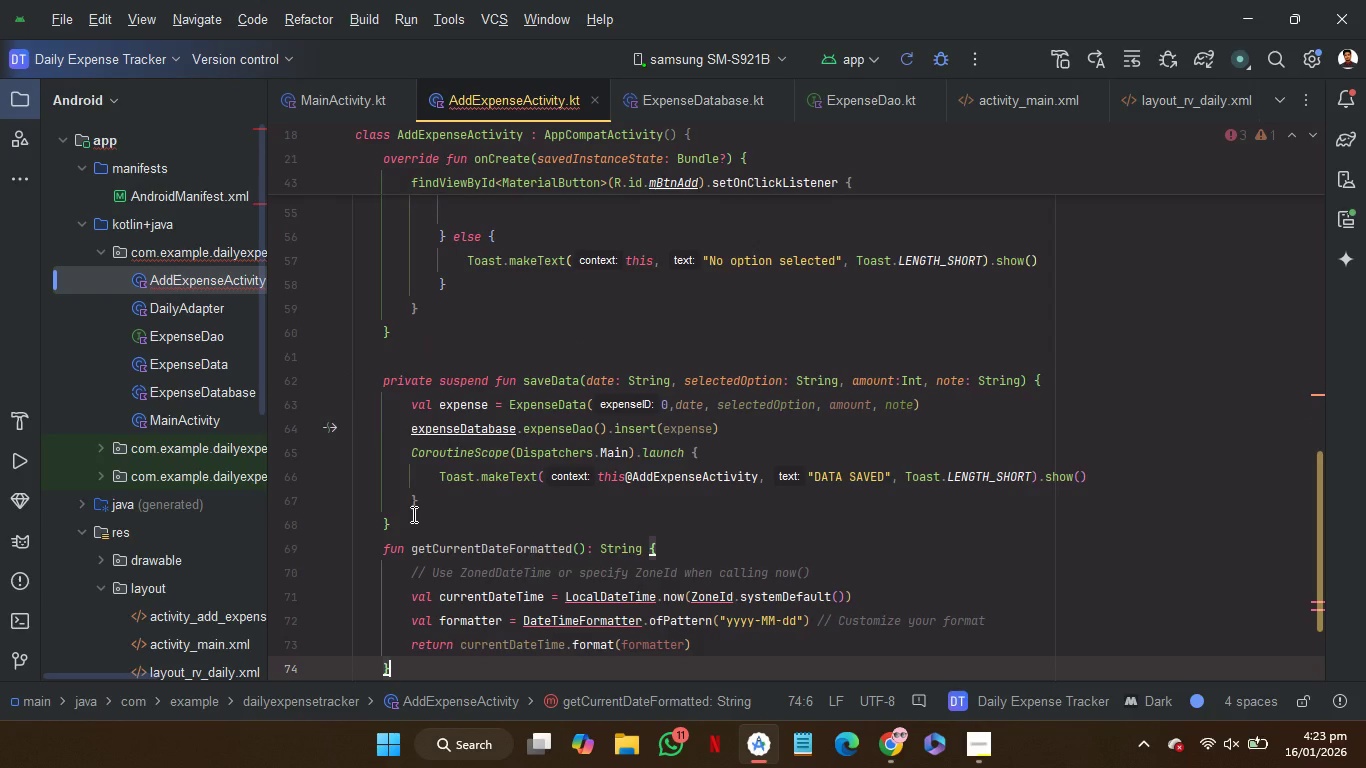 
key(Enter)
 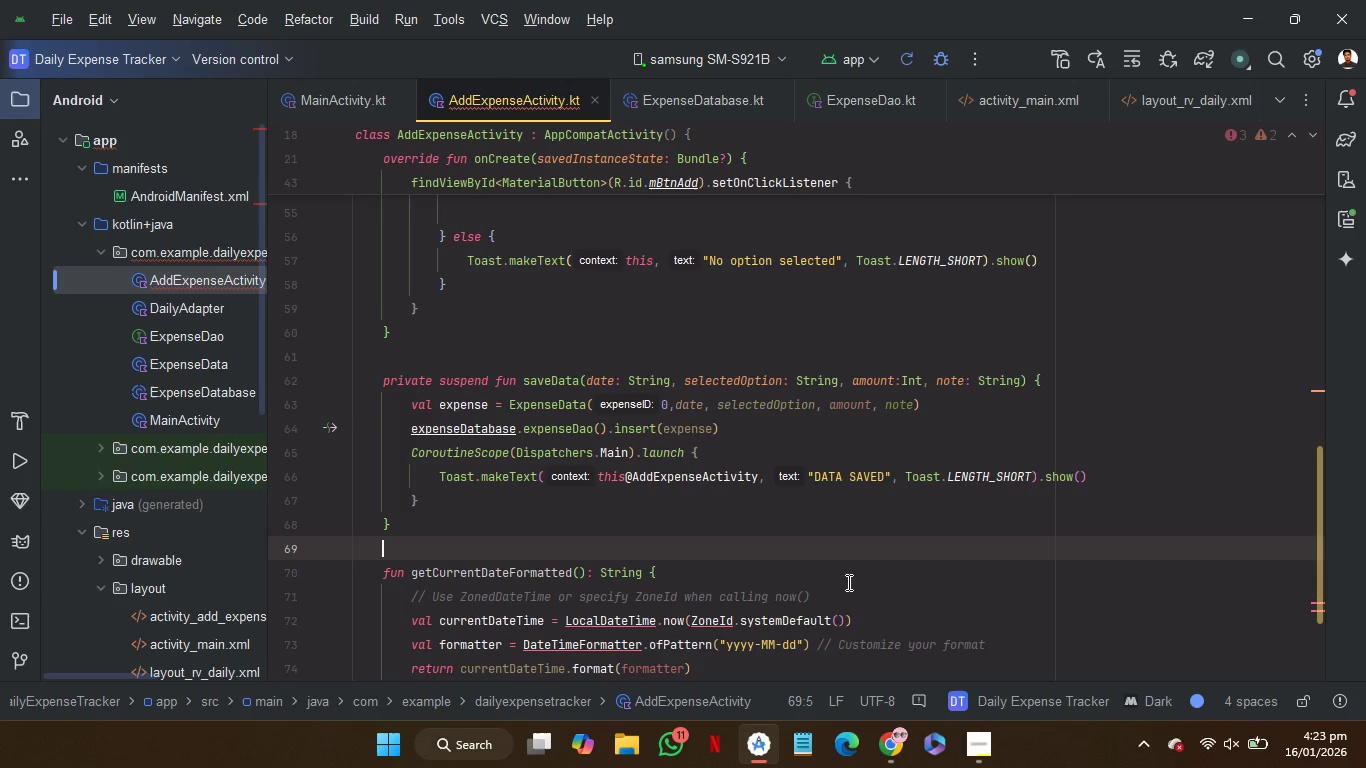 
left_click([887, 609])
 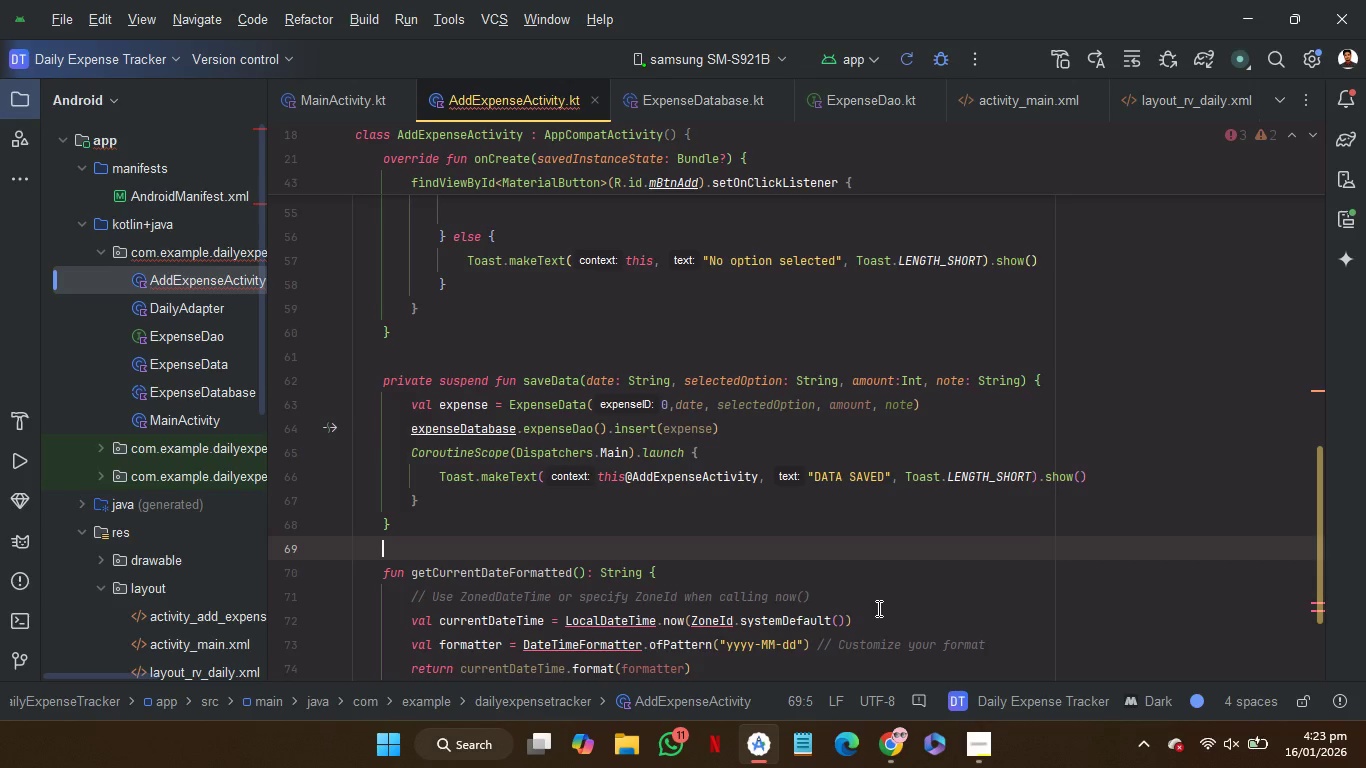 
scroll: coordinate [887, 609], scroll_direction: down, amount: 2.0
 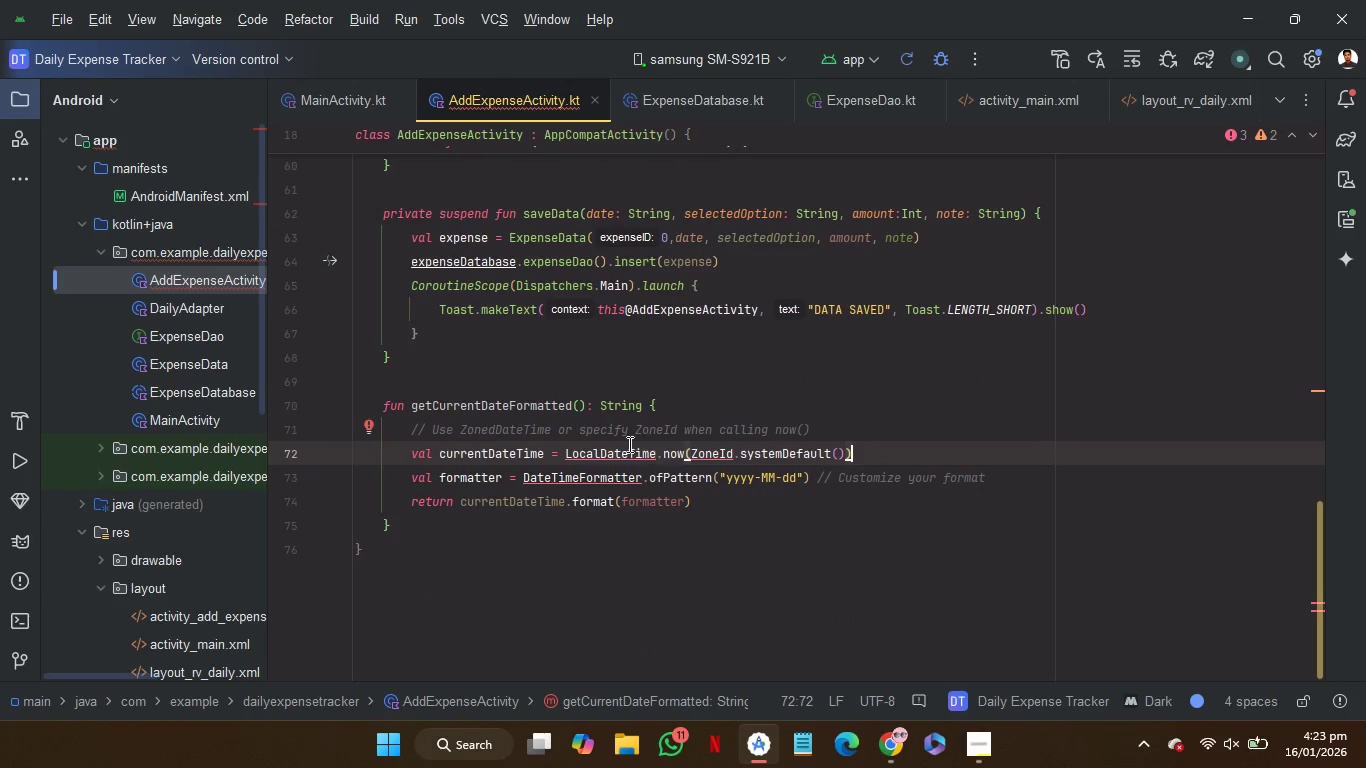 
mouse_move([626, 468])
 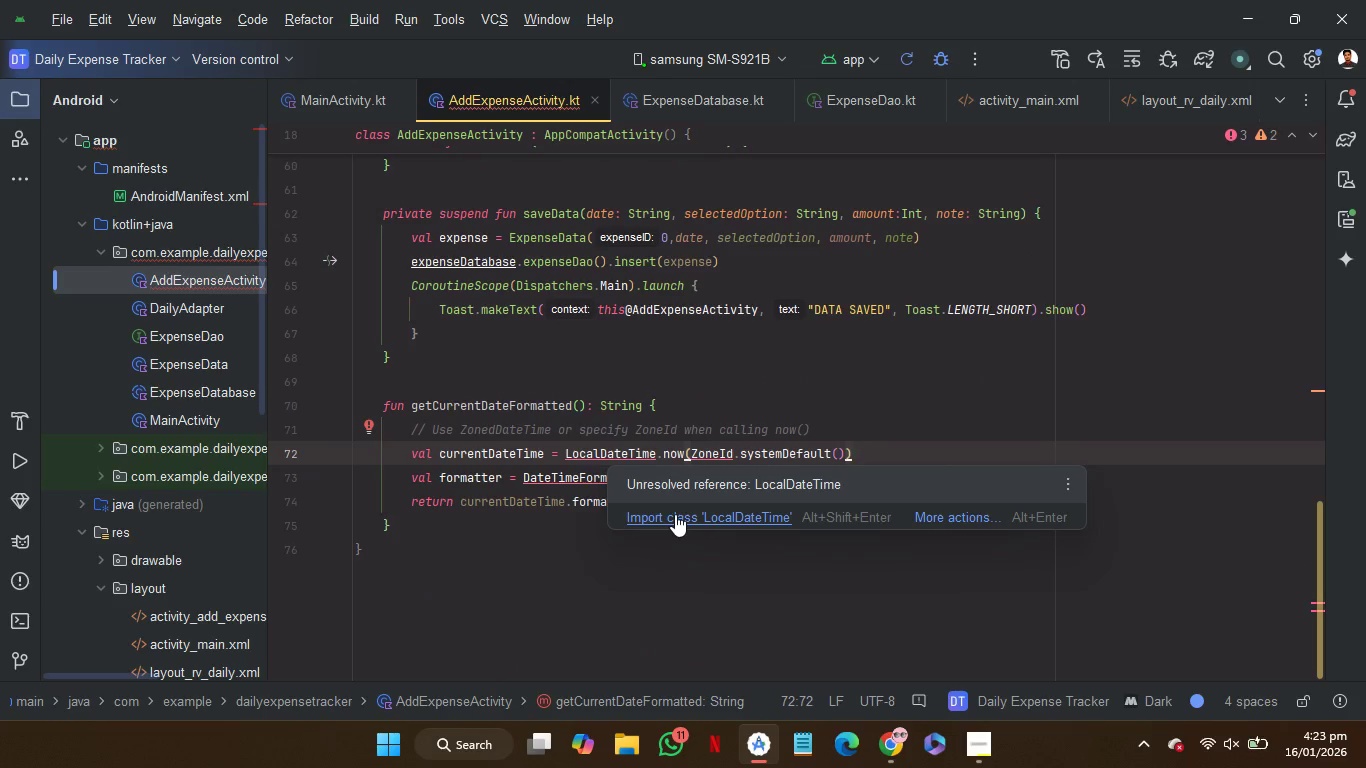 
left_click([675, 514])
 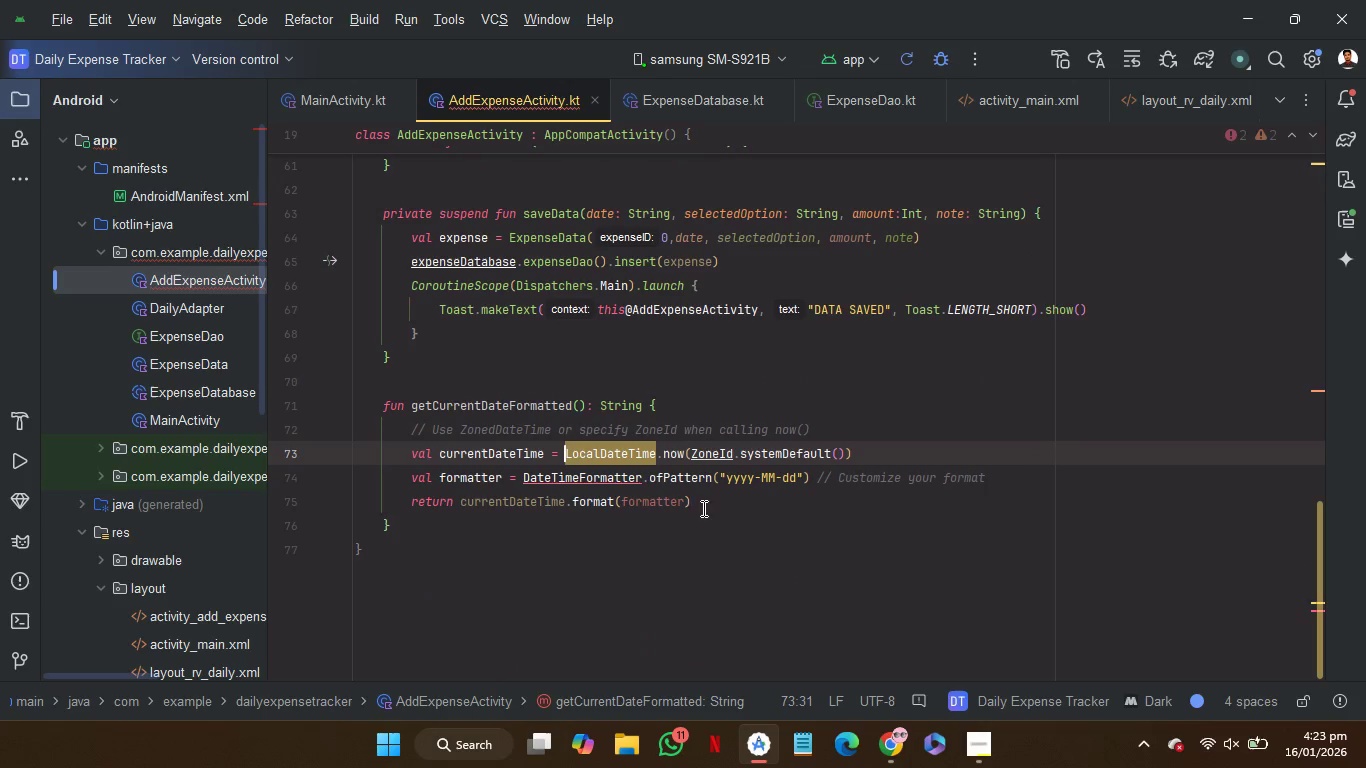 
left_click([715, 505])
 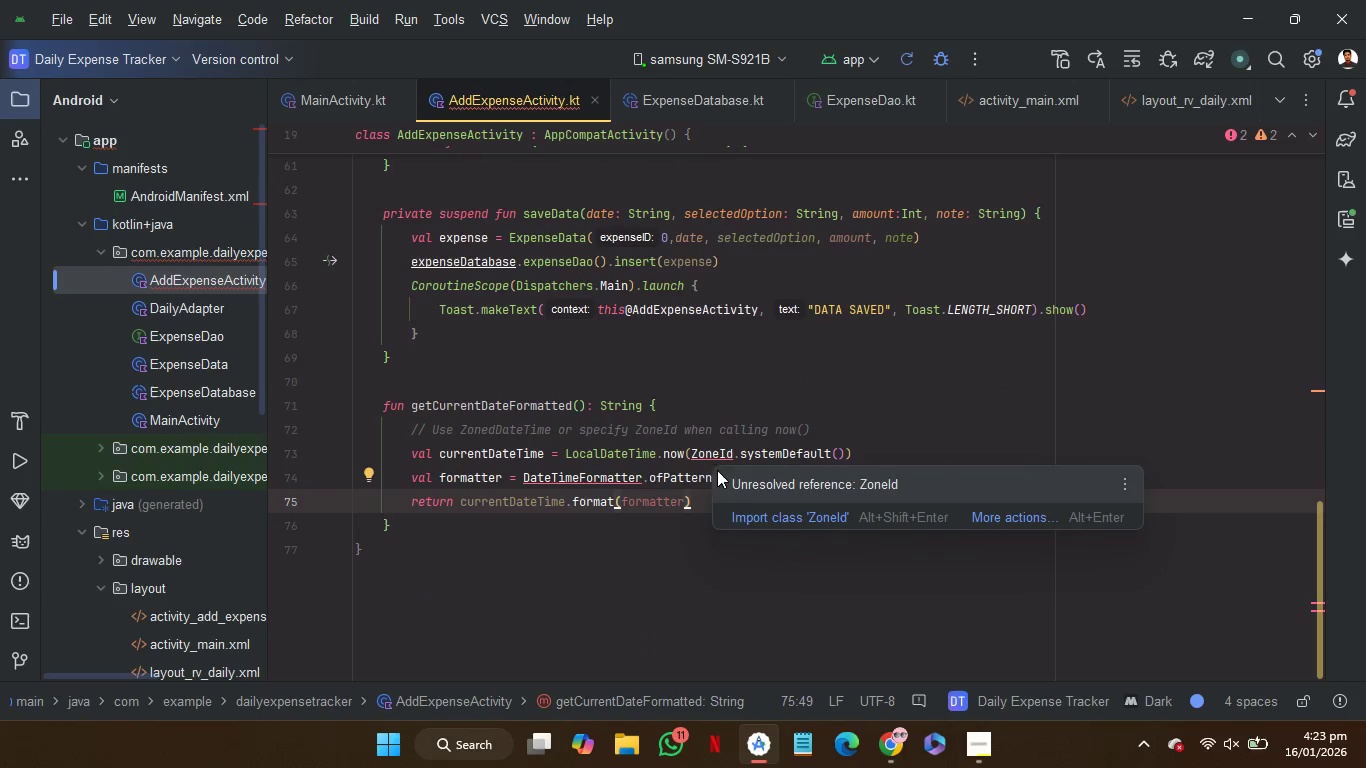 
left_click([745, 517])
 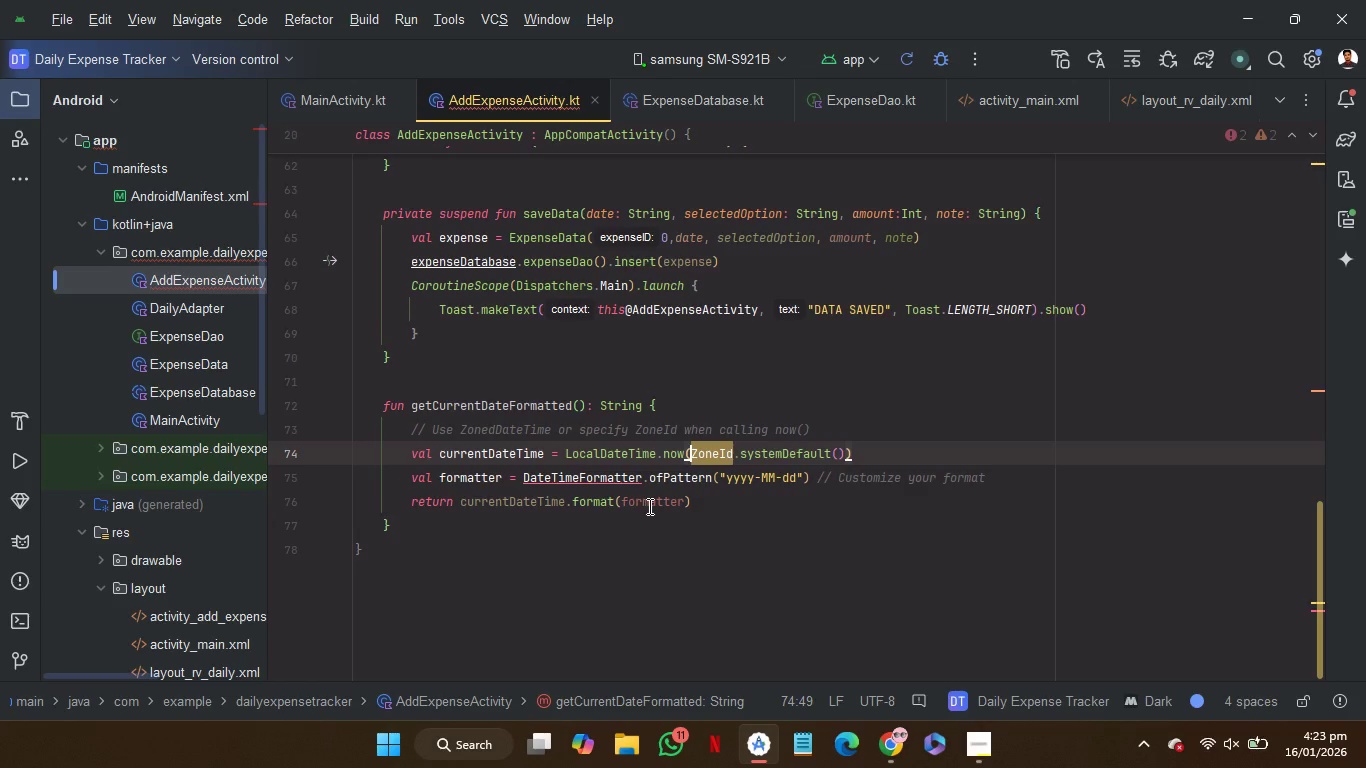 
mouse_move([605, 510])
 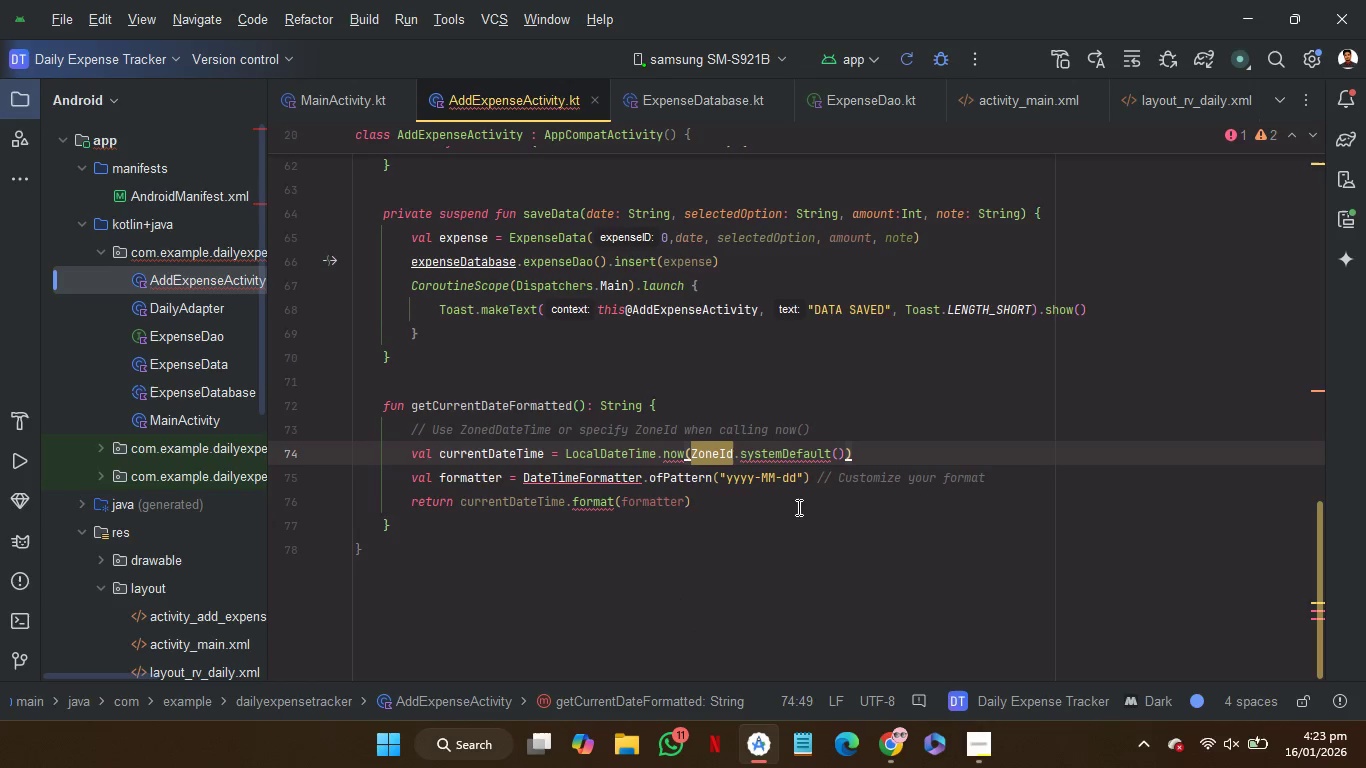 
left_click([788, 519])
 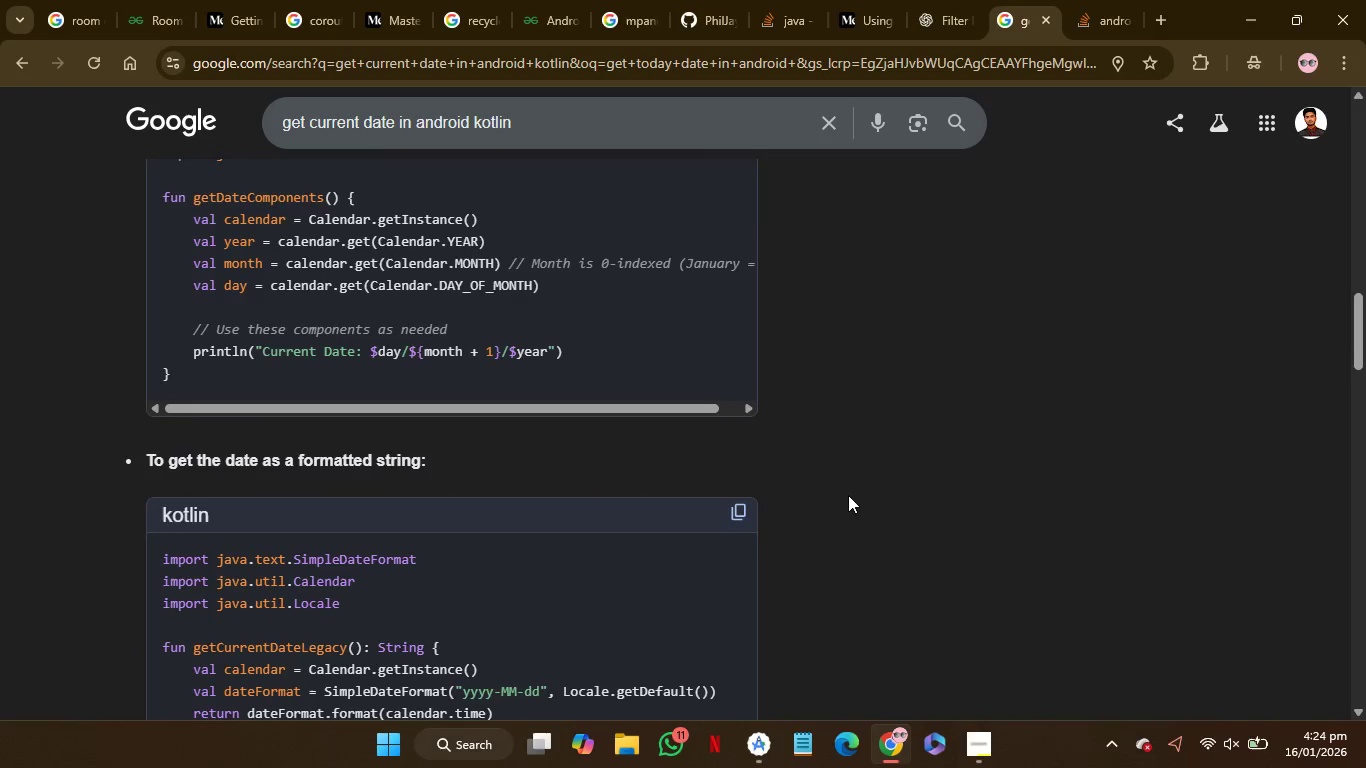 
wait(14.14)
 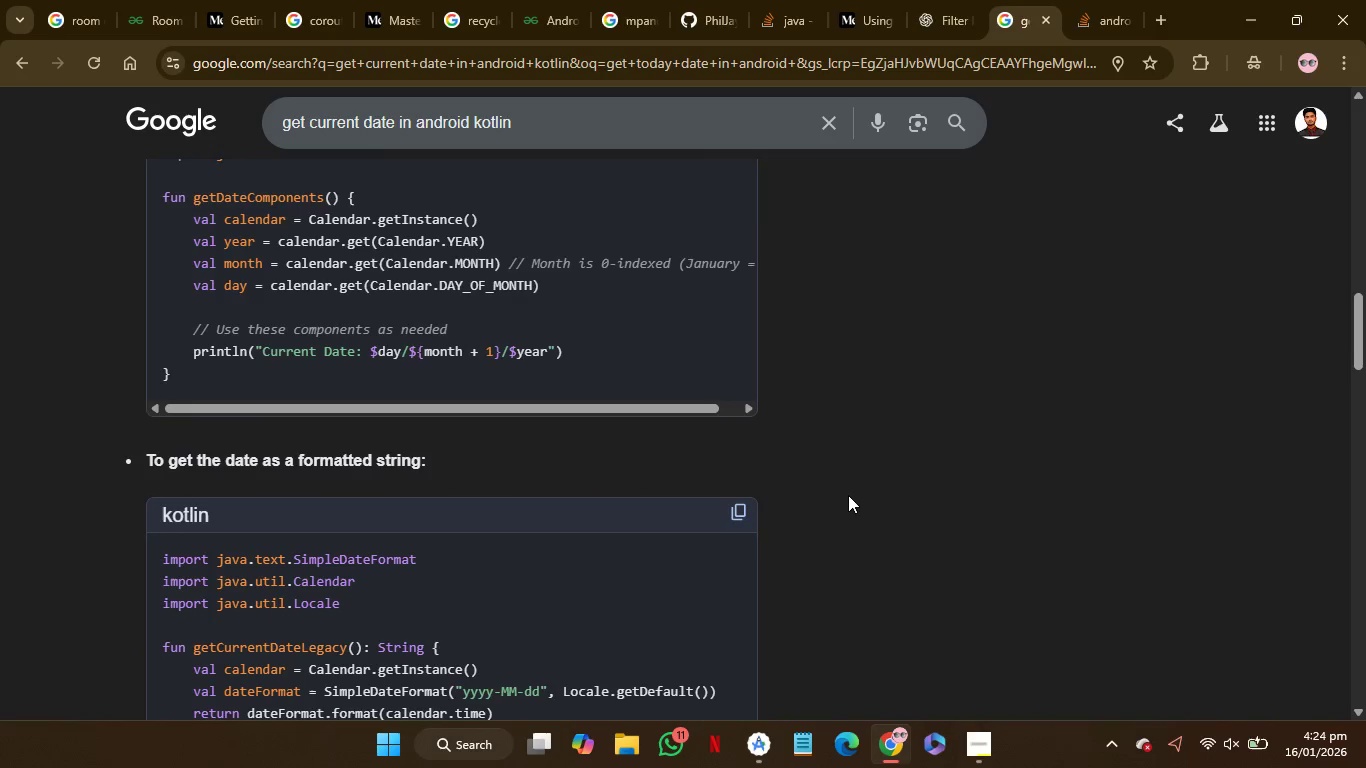 
left_click_drag(start_coordinate=[174, 571], to_coordinate=[161, 483])
 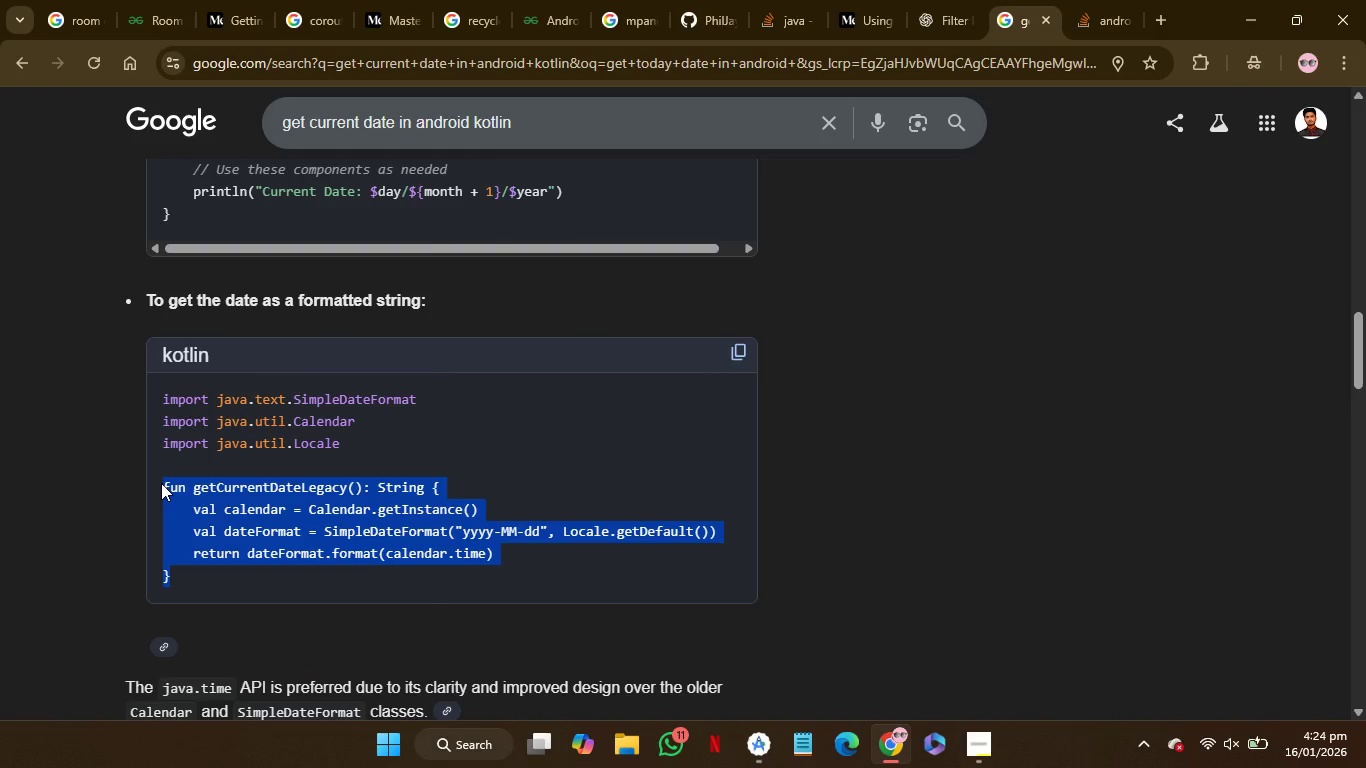 
key(Control+C)
 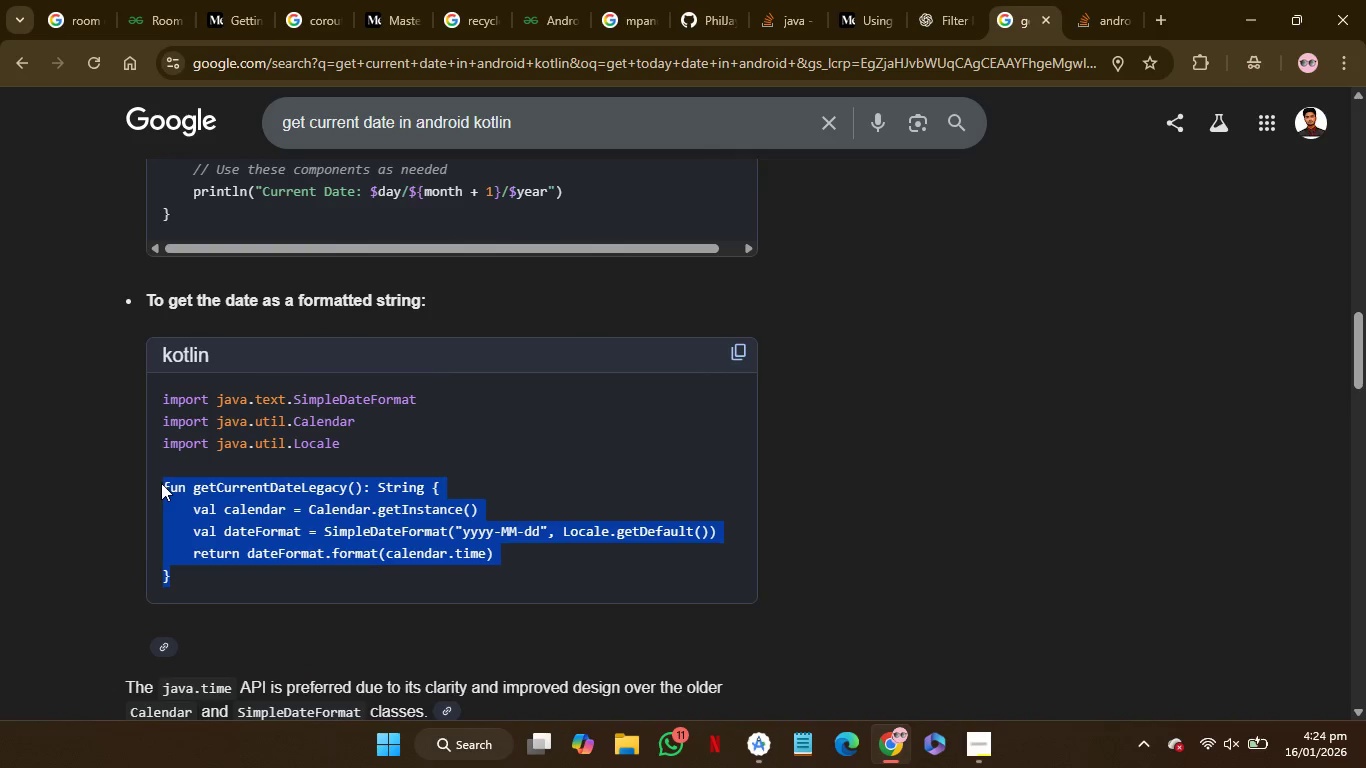 
key(Control+C)
 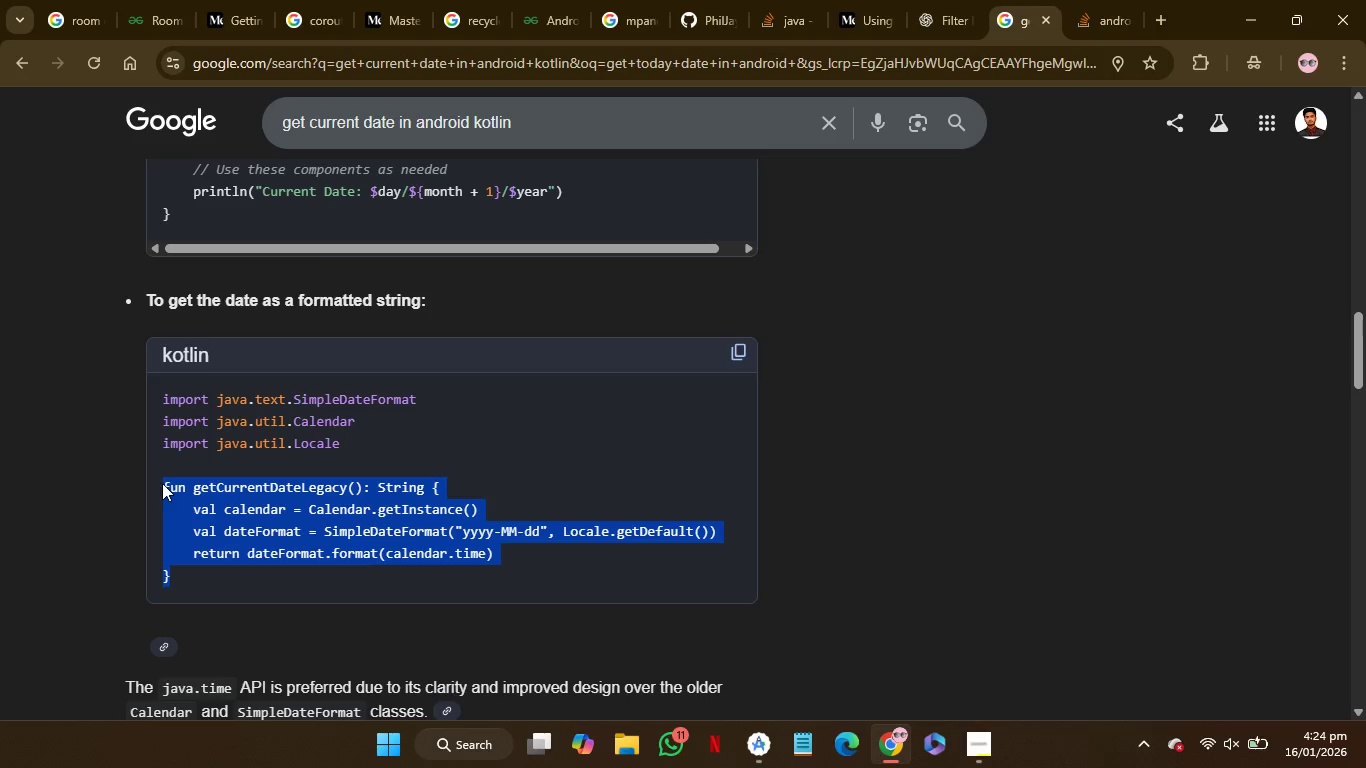 
key(Control+C)
 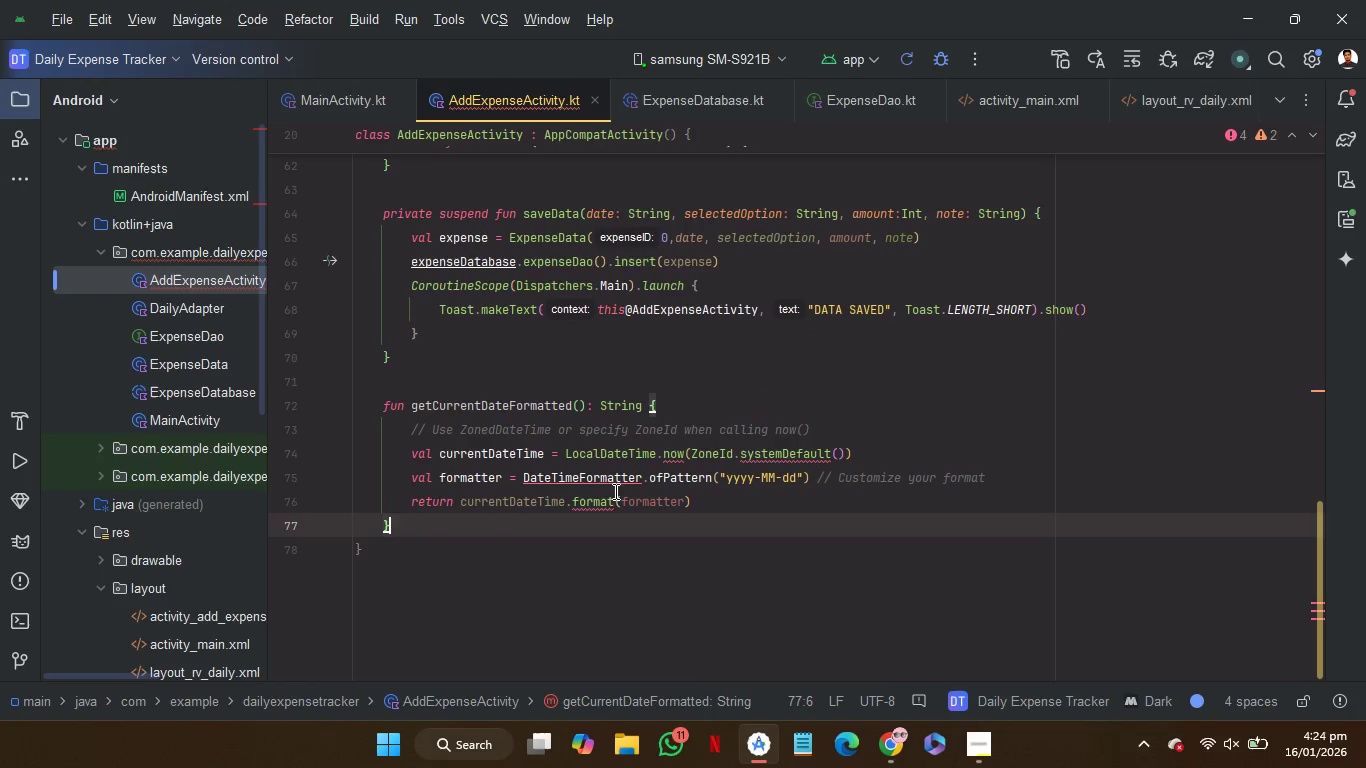 
left_click_drag(start_coordinate=[448, 520], to_coordinate=[385, 408])
 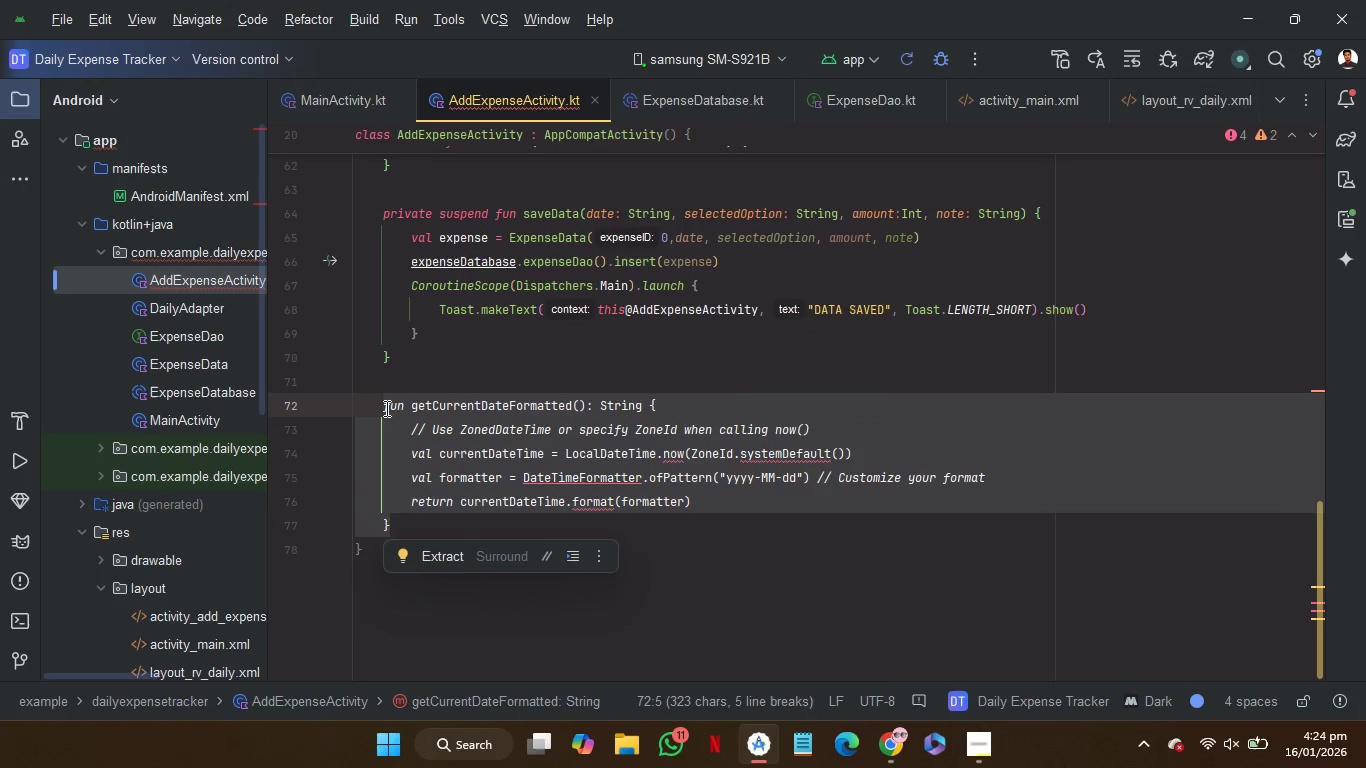 
key(Control+V)
 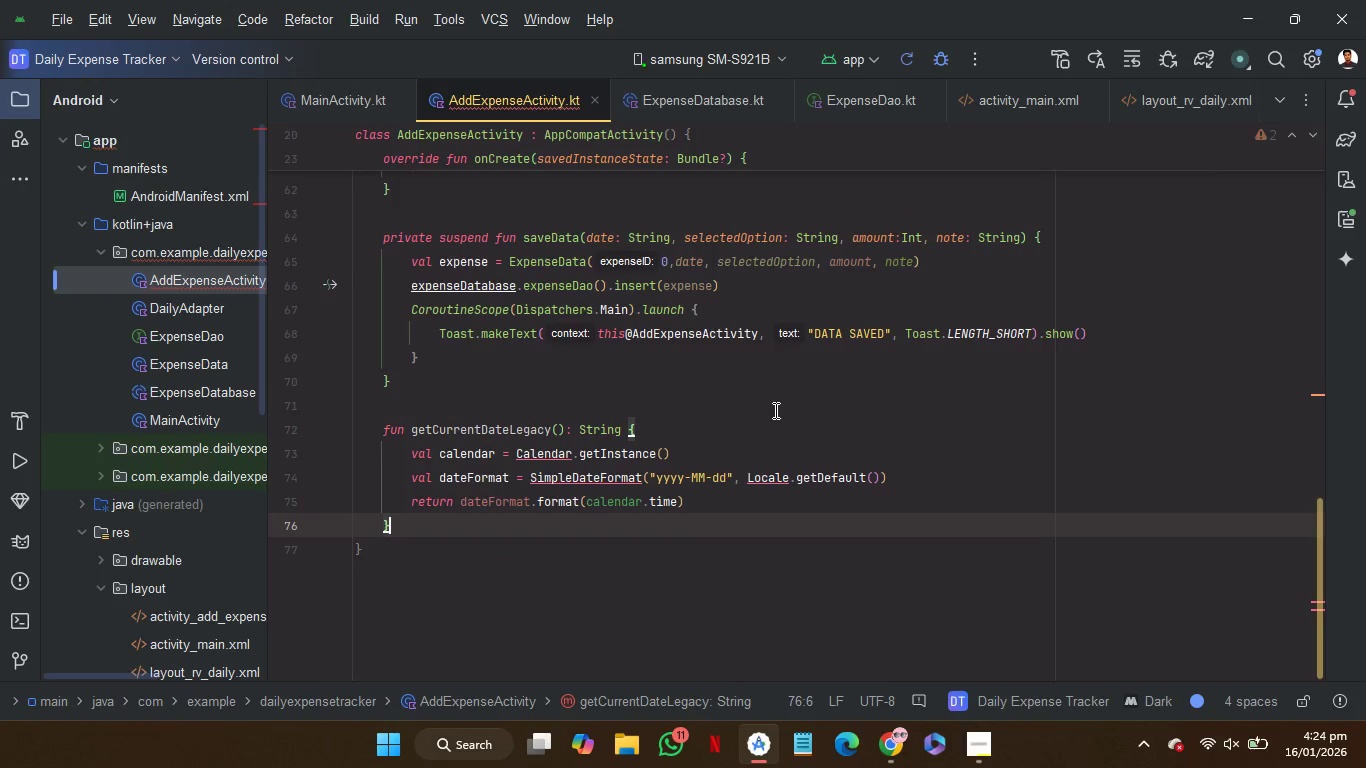 
left_click([774, 412])
 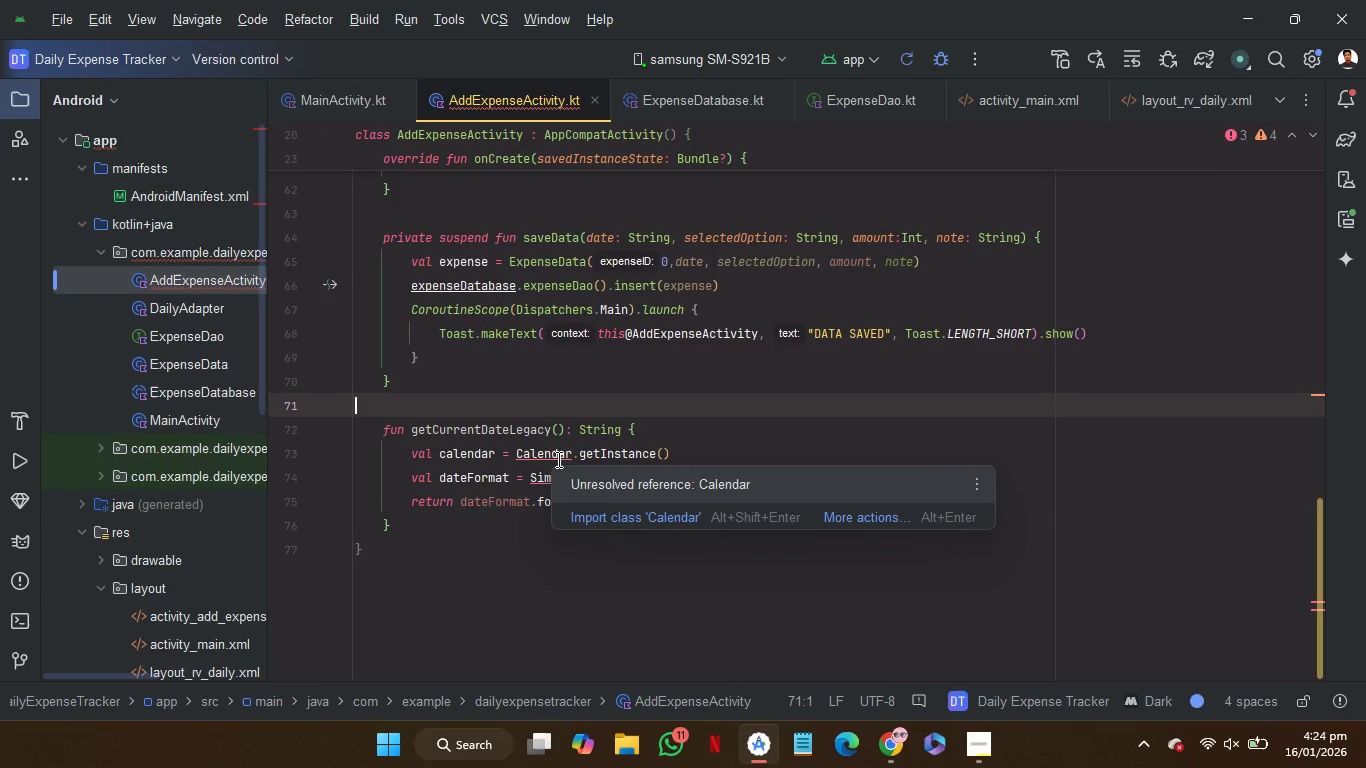 
left_click([604, 509])
 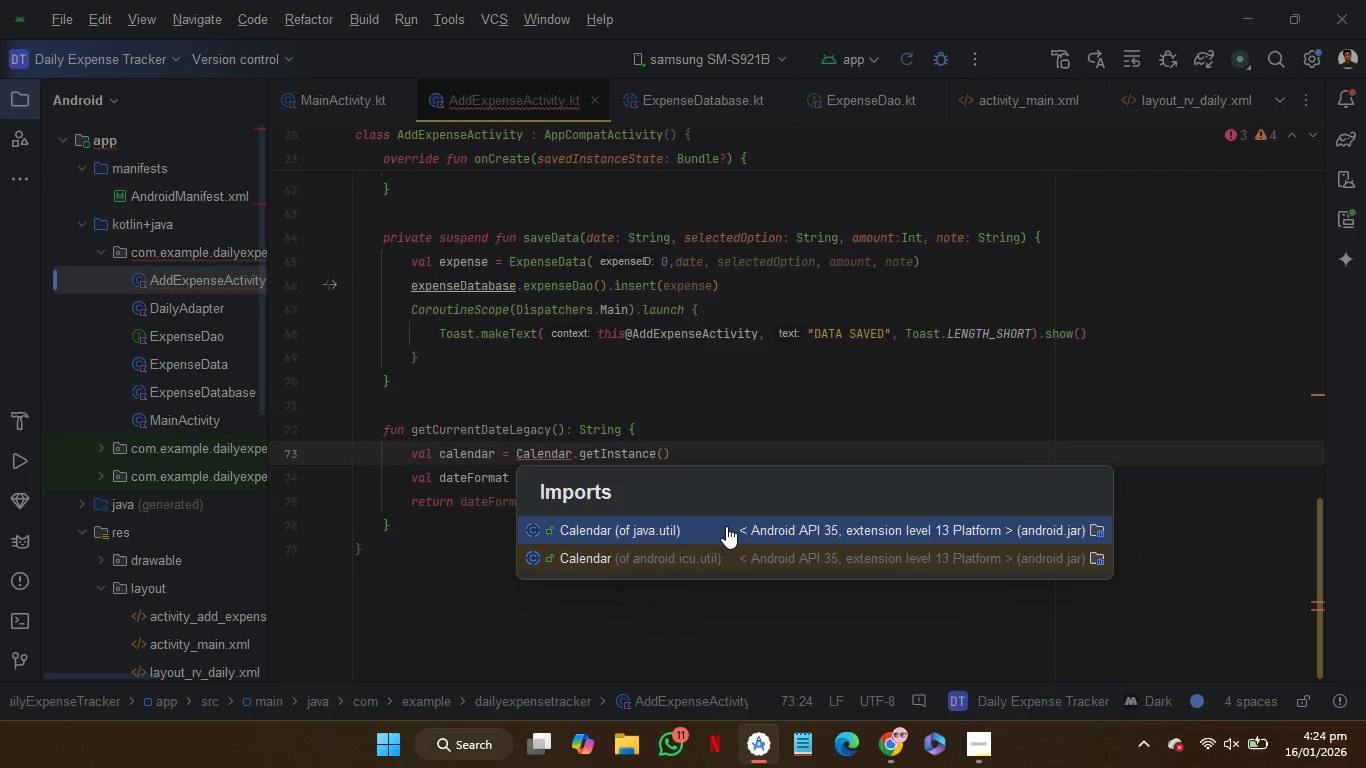 
left_click([726, 528])
 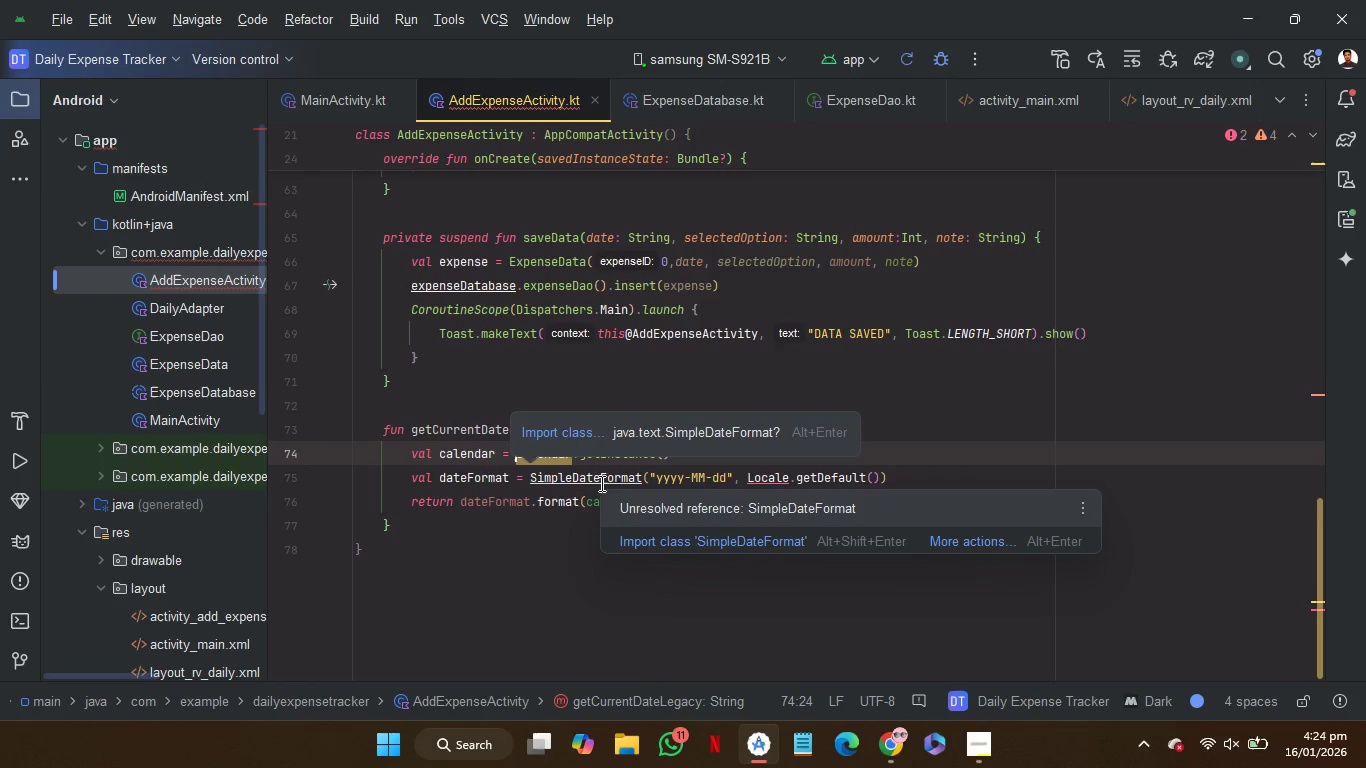 
left_click([655, 544])
 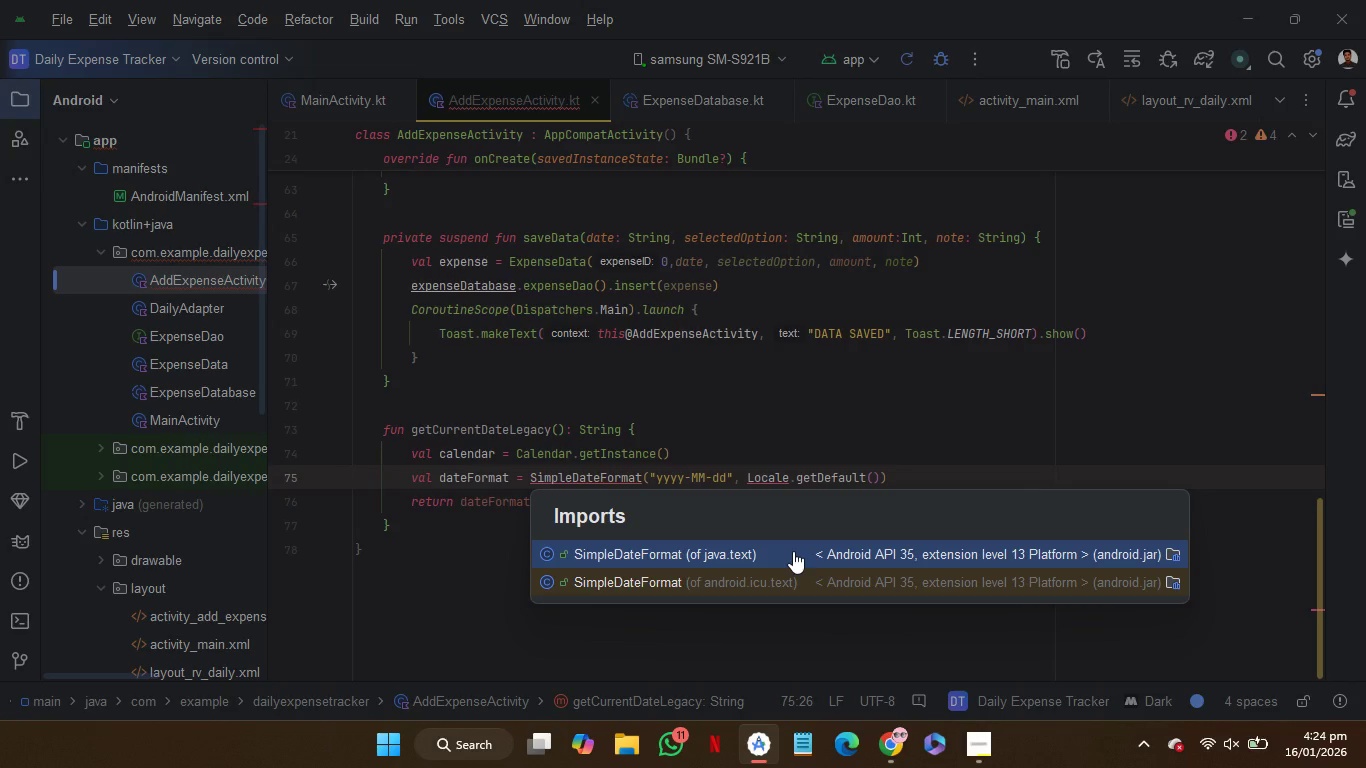 
left_click([793, 551])
 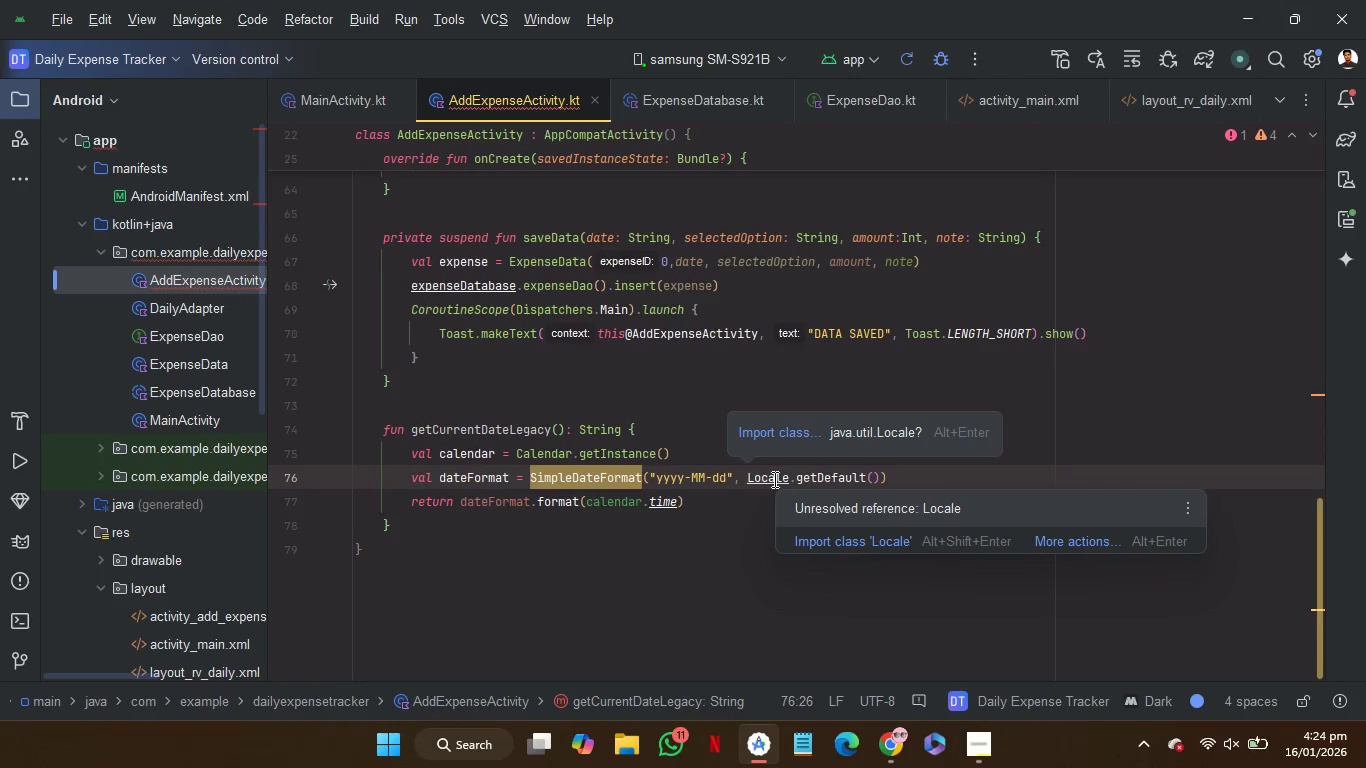 
left_click([803, 534])
 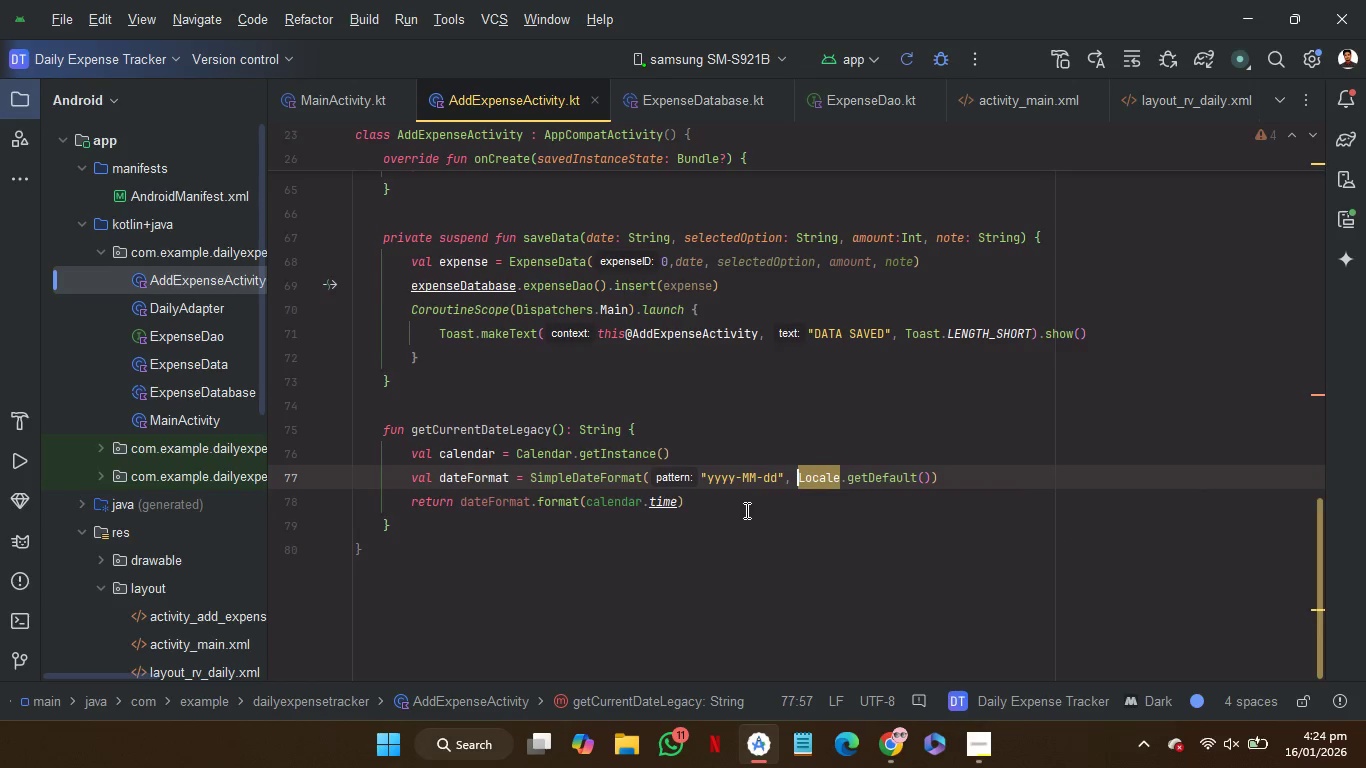 
left_click([754, 501])
 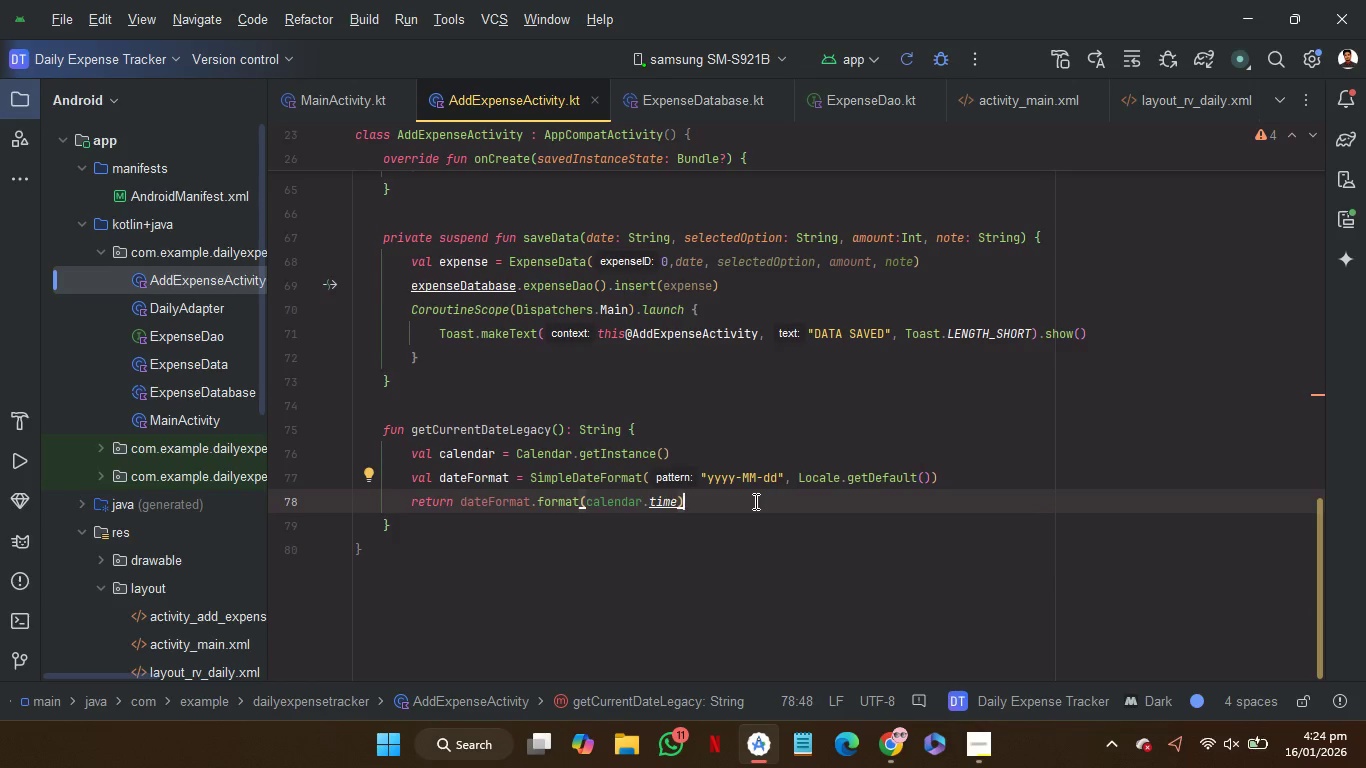 
scroll: coordinate [754, 501], scroll_direction: up, amount: 1.0
 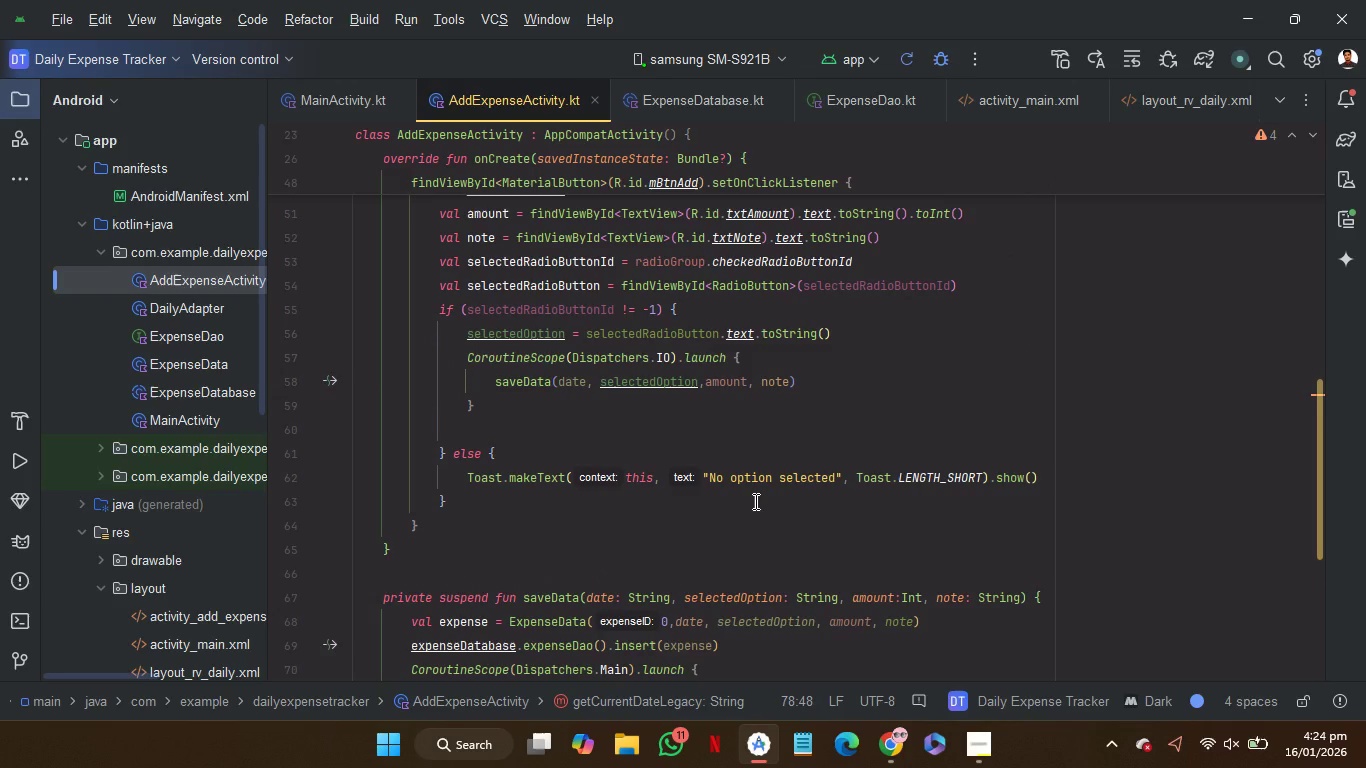 
scroll: coordinate [754, 501], scroll_direction: down, amount: 2.0
 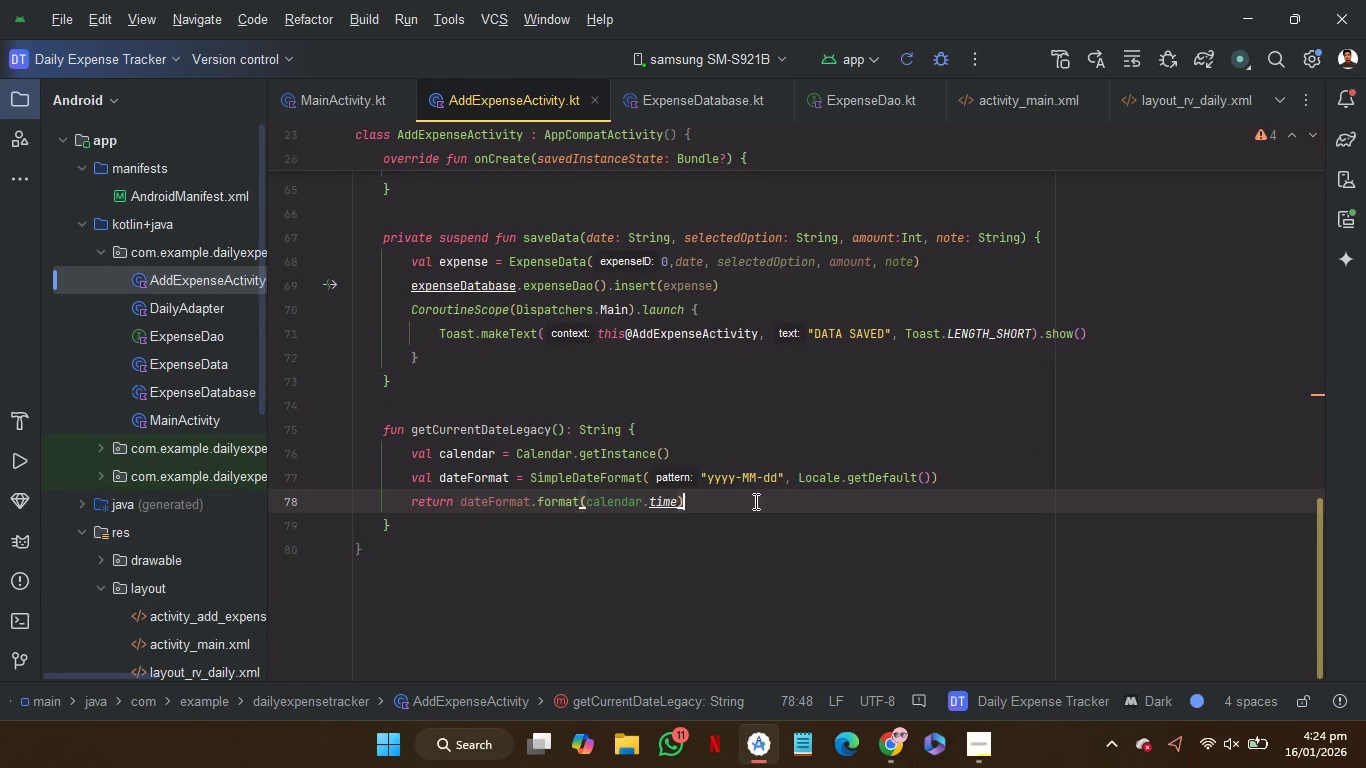 
scroll: coordinate [754, 501], scroll_direction: up, amount: 6.0
 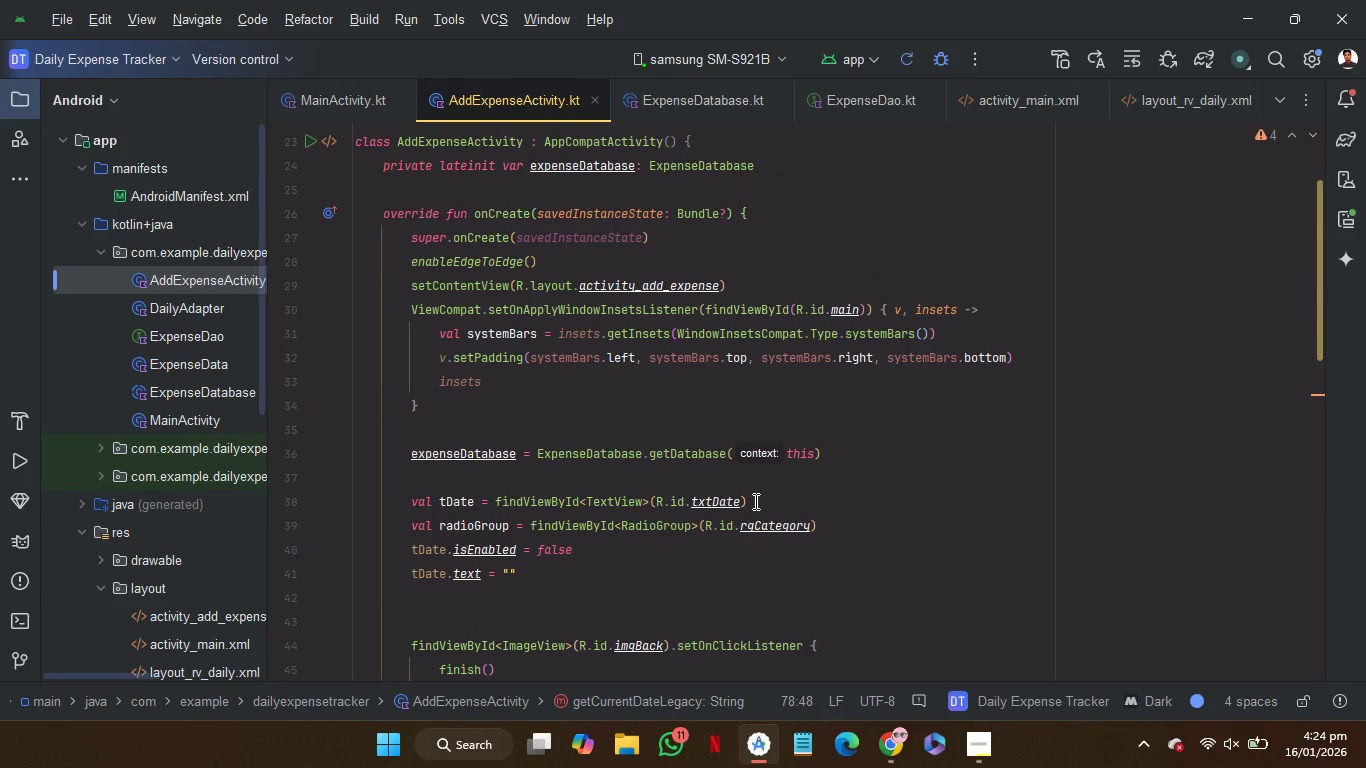 
scroll: coordinate [754, 501], scroll_direction: none, amount: 0.0
 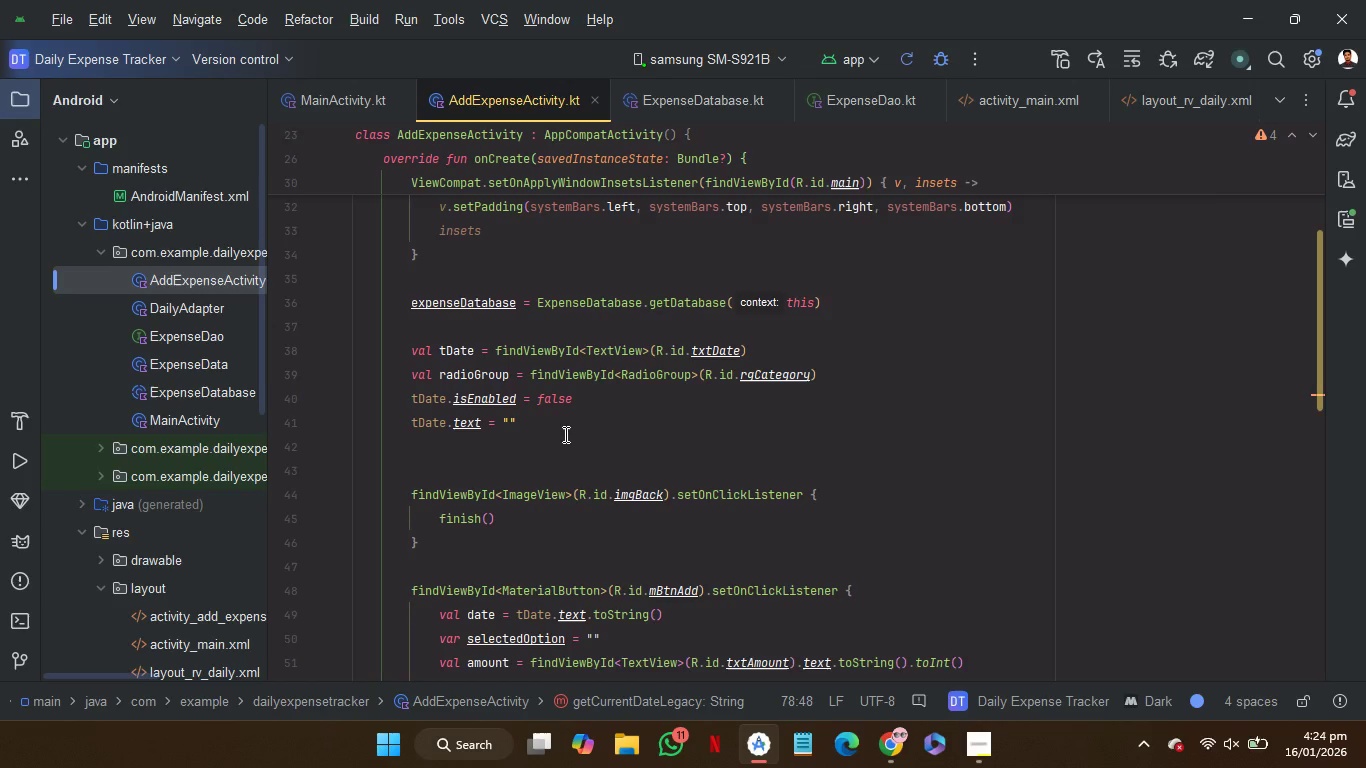 
left_click([560, 425])
 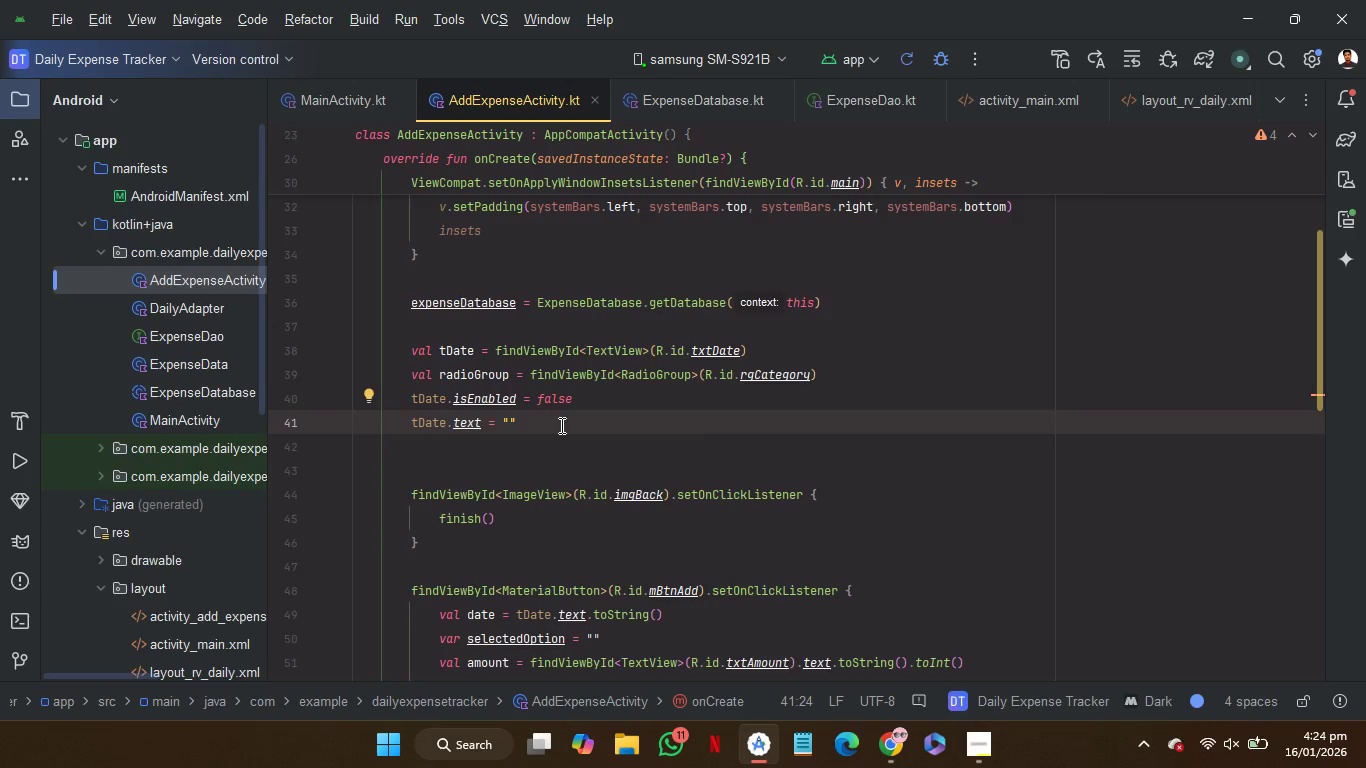 
key(Backspace)
key(Backspace)
type(ge)
 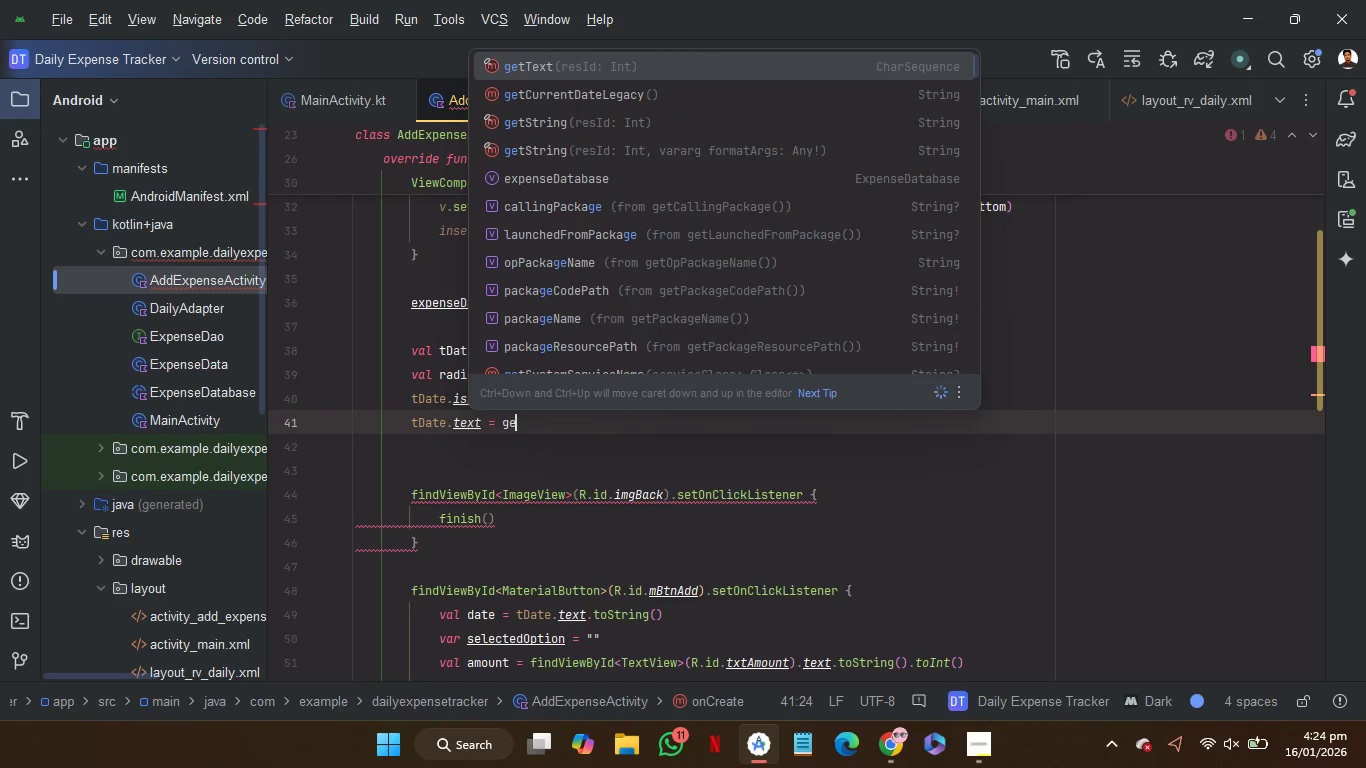 
key(ArrowDown)
 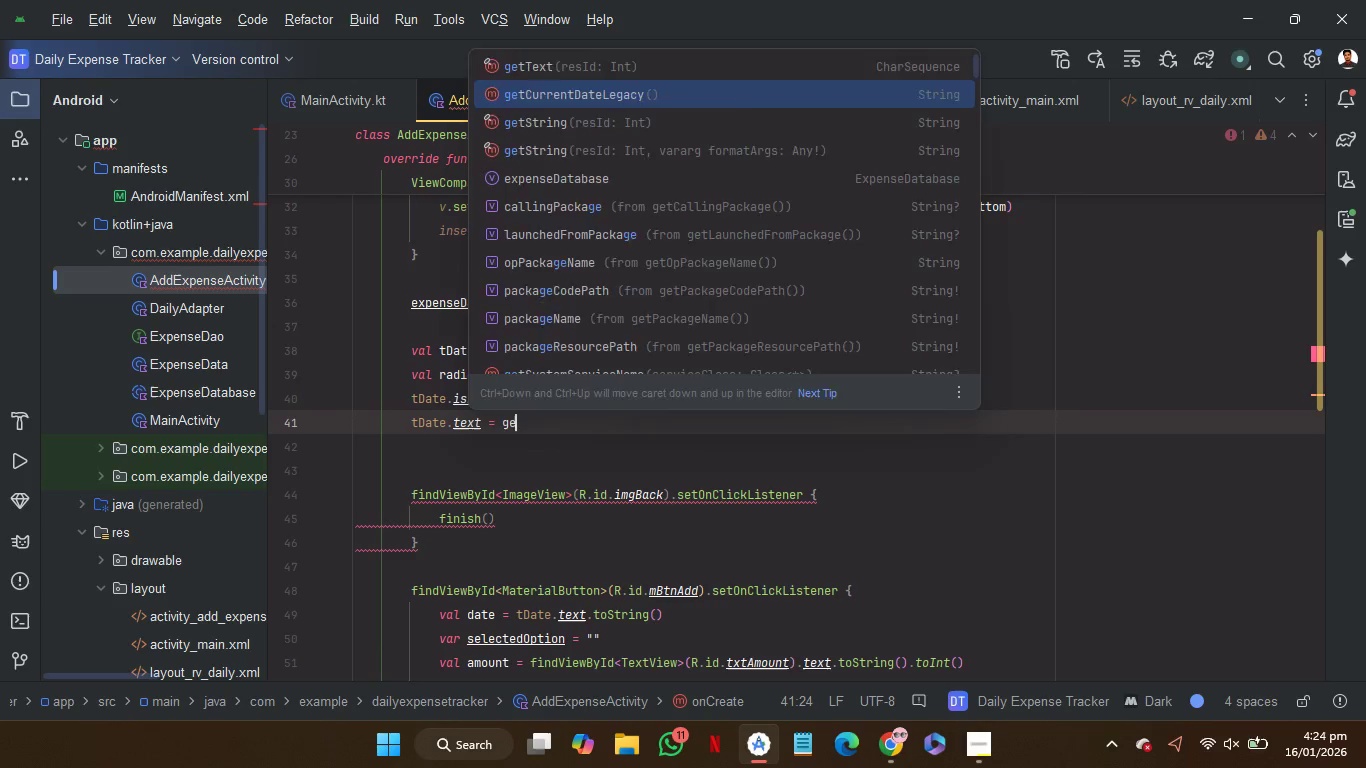 
key(Enter)
 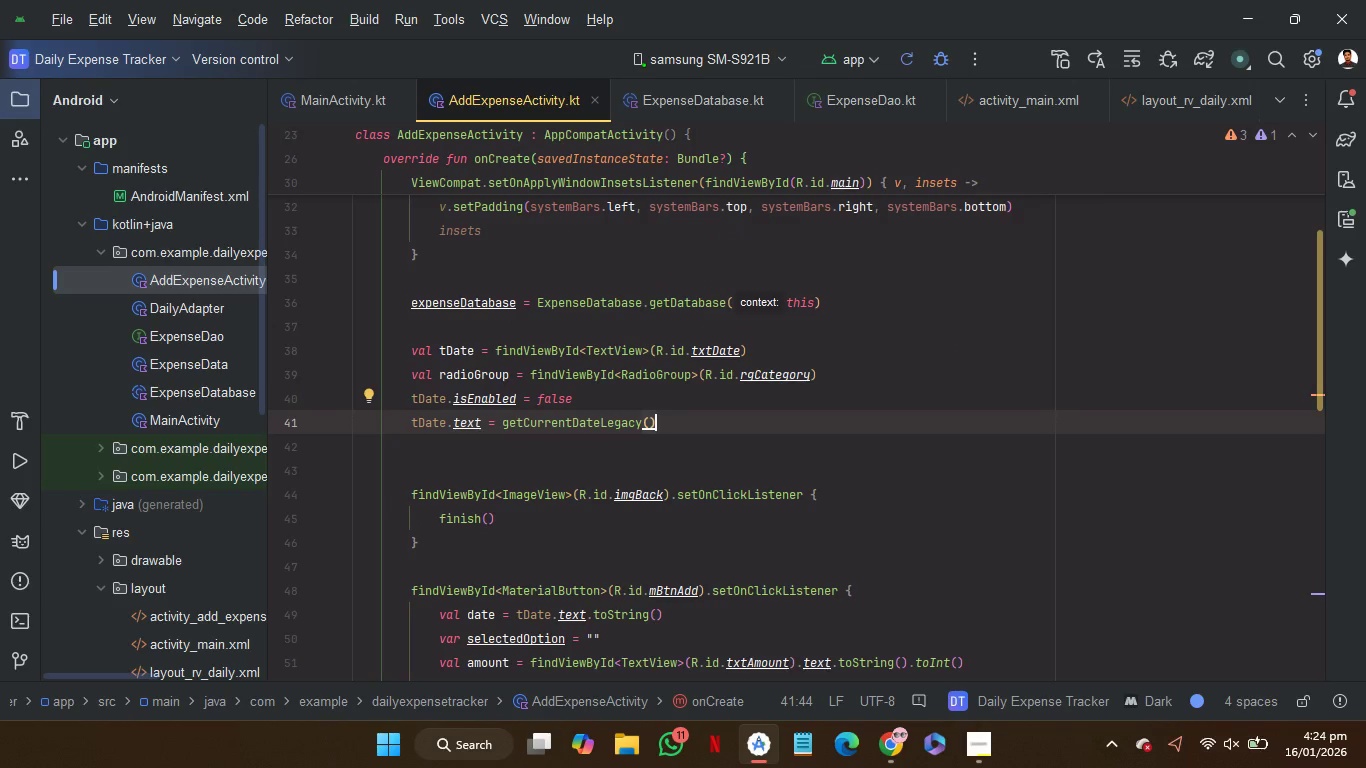 
left_click([726, 474])
 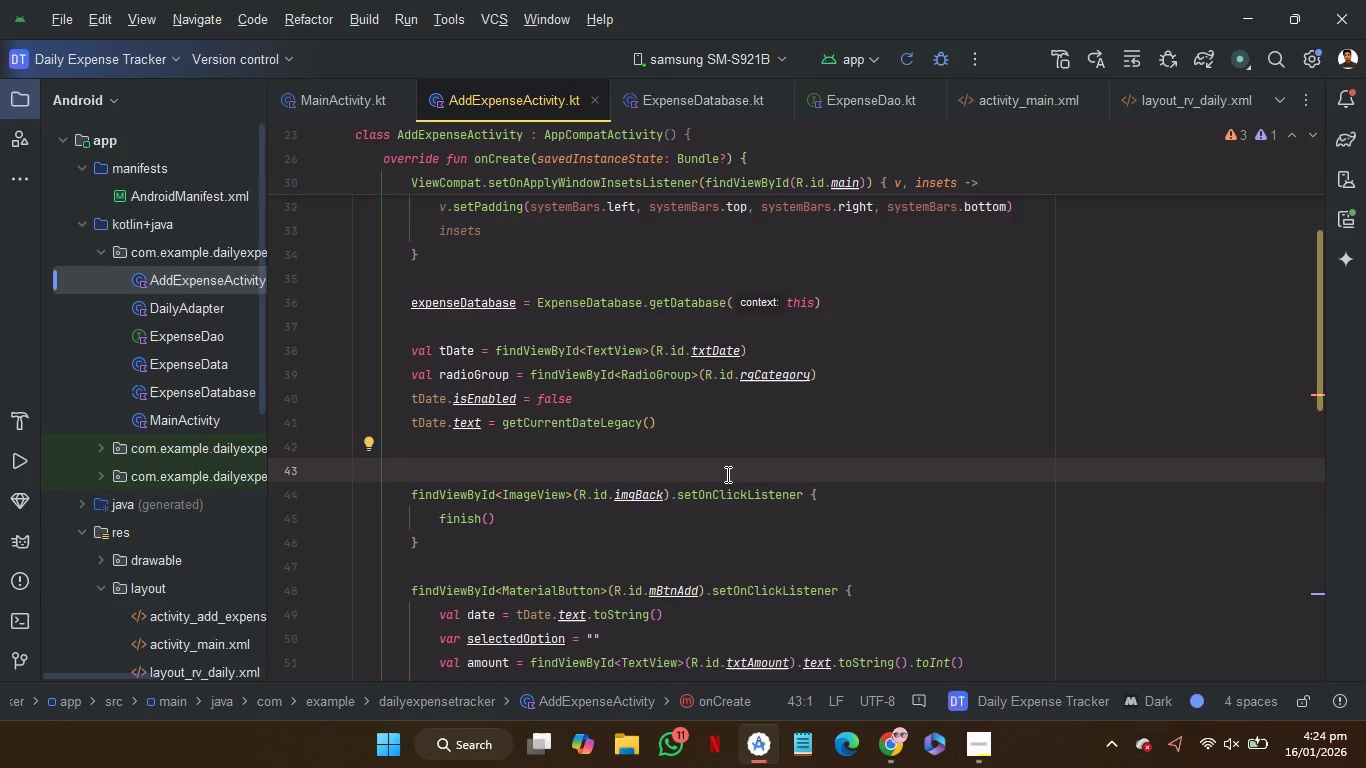 
key(Backspace)
 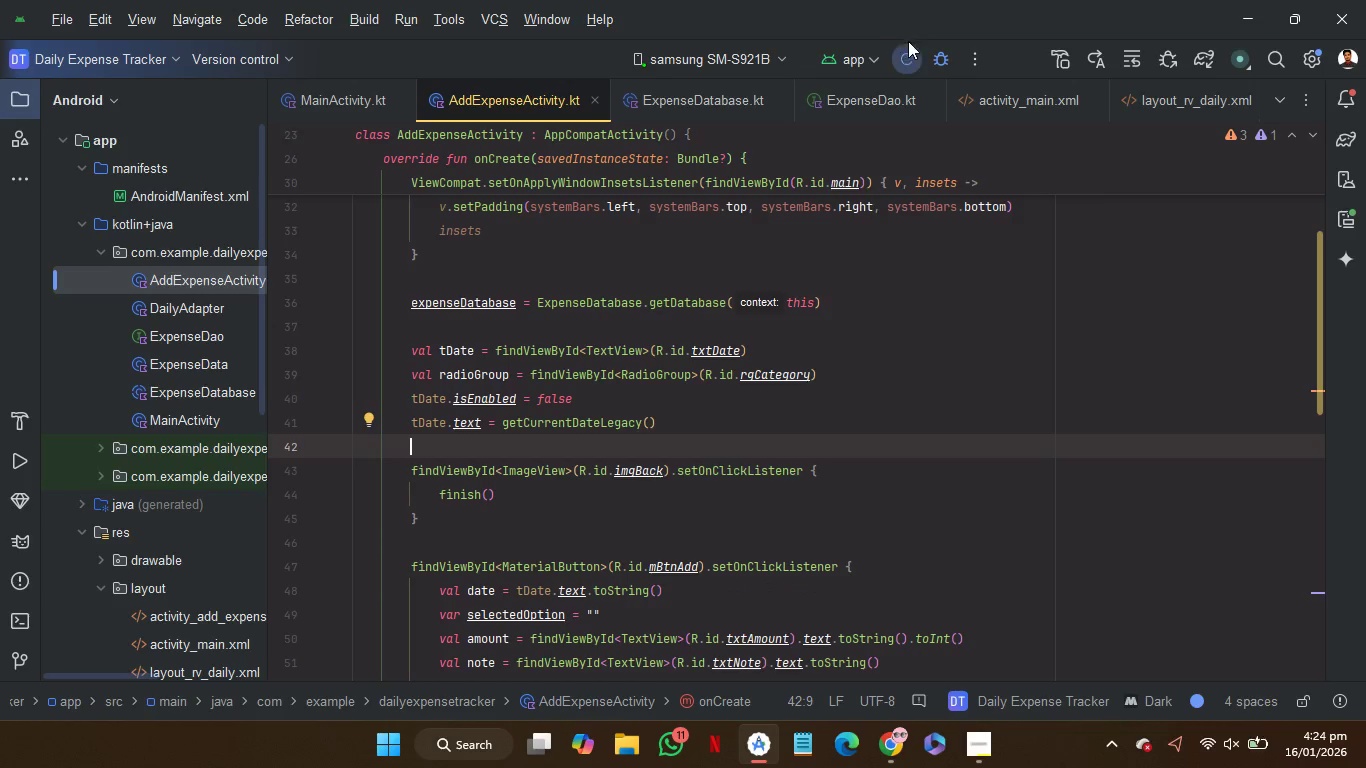 
left_click([908, 52])
 